 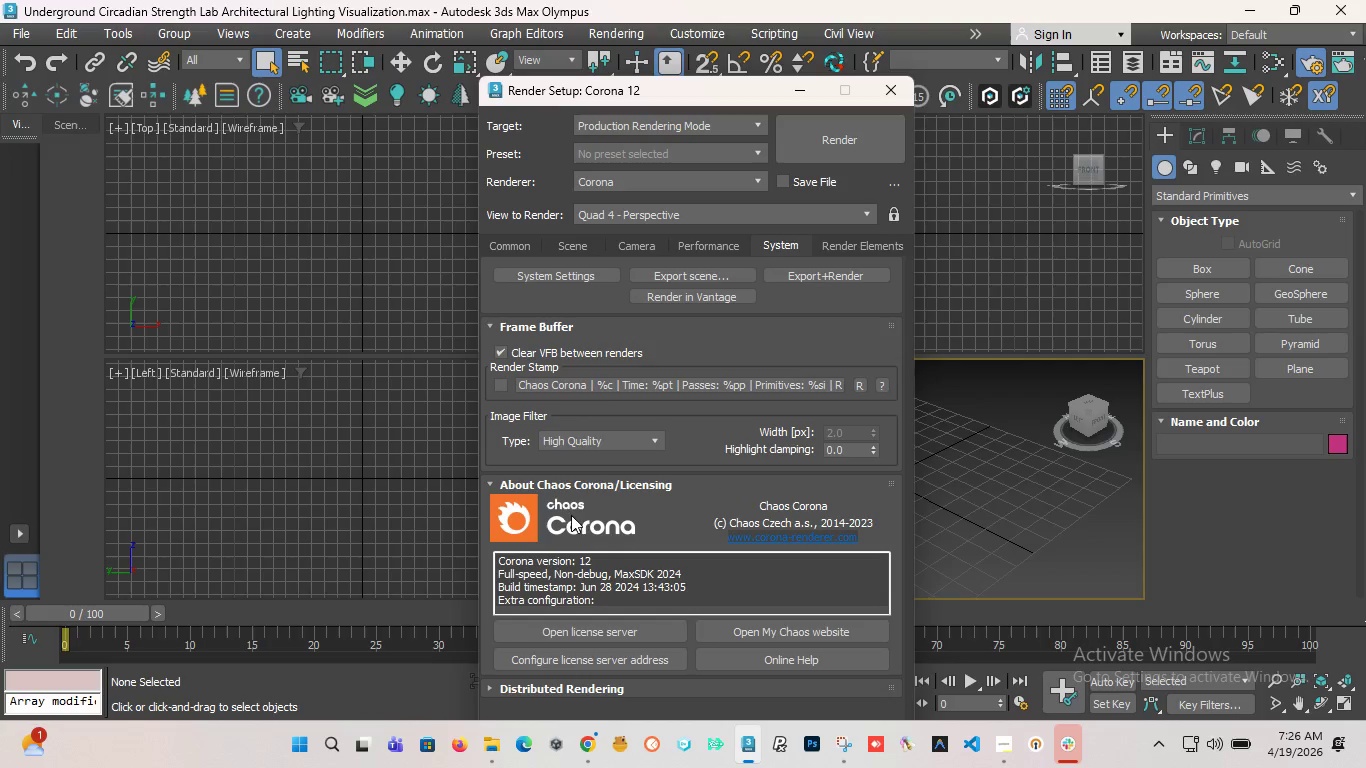 
left_click([594, 437])
 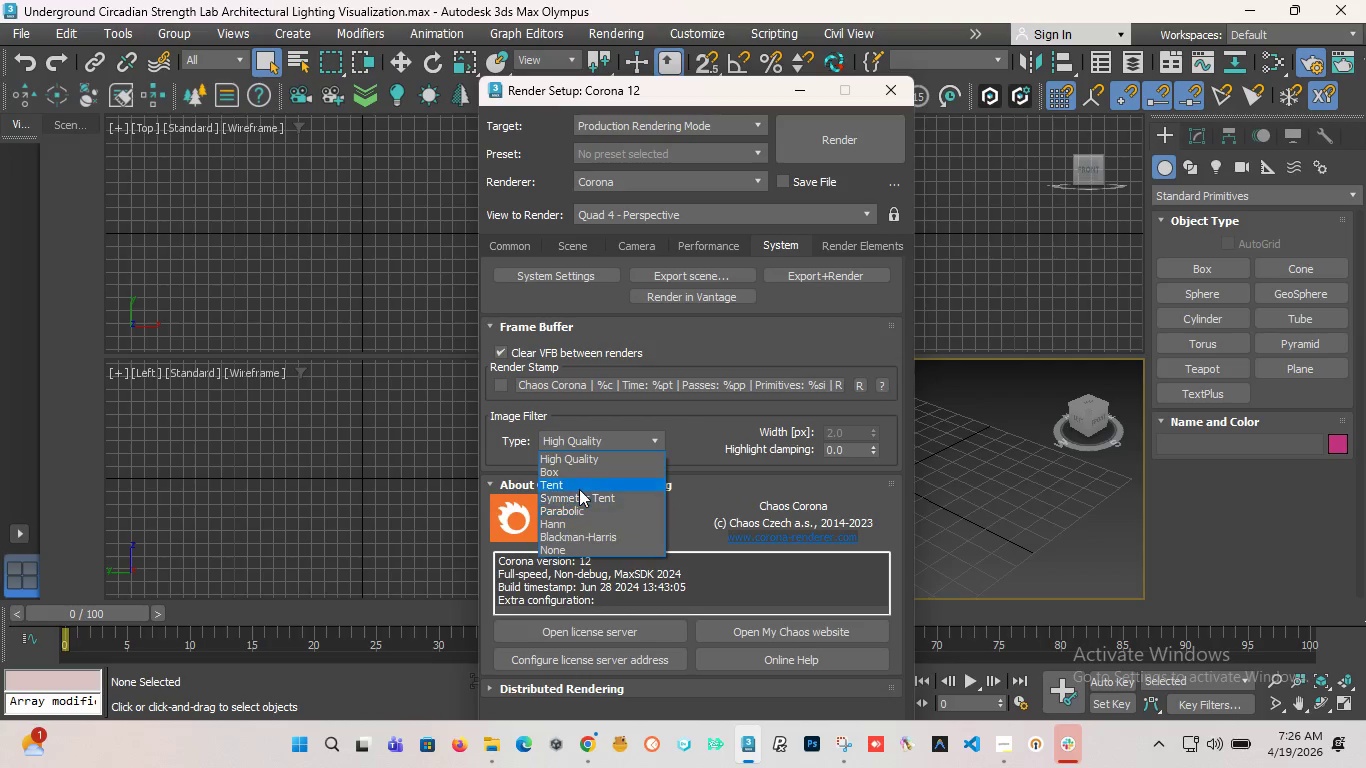 
left_click([579, 489])
 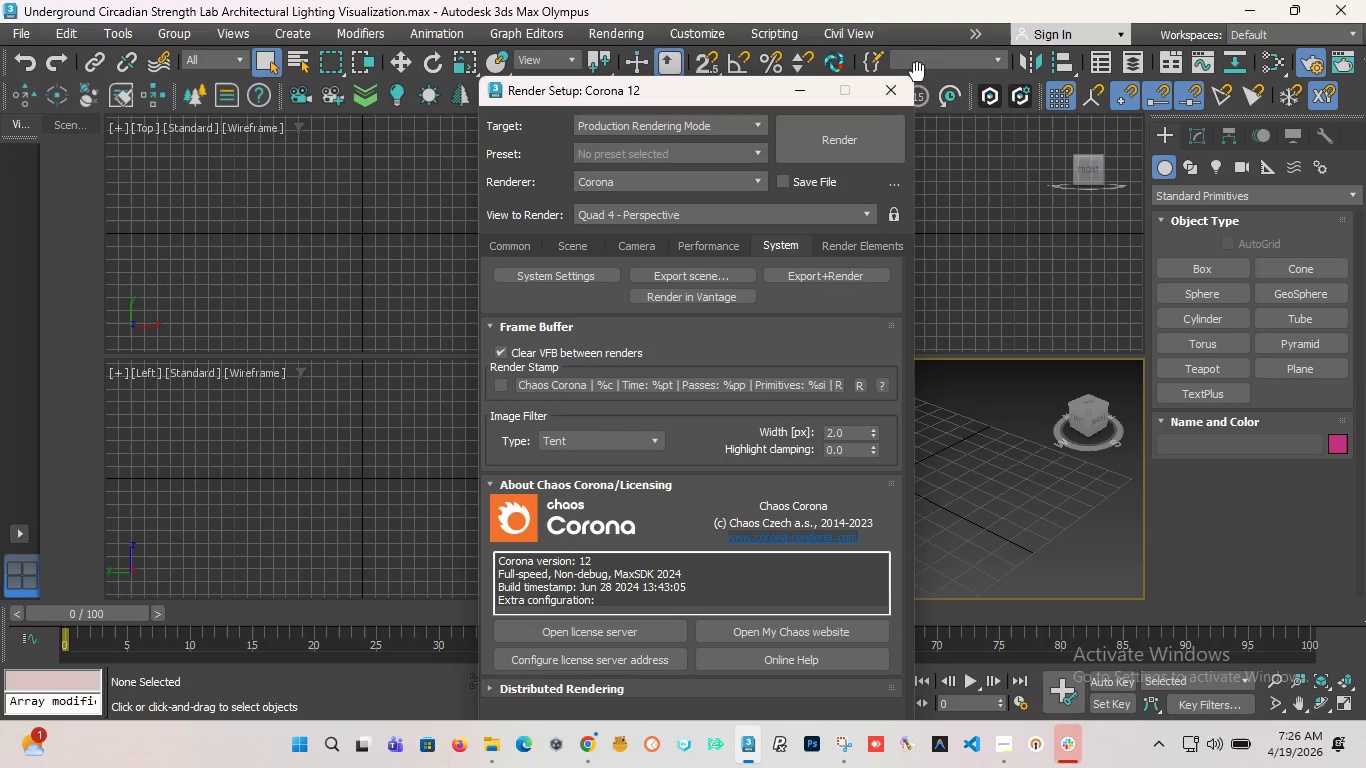 
left_click([895, 95])
 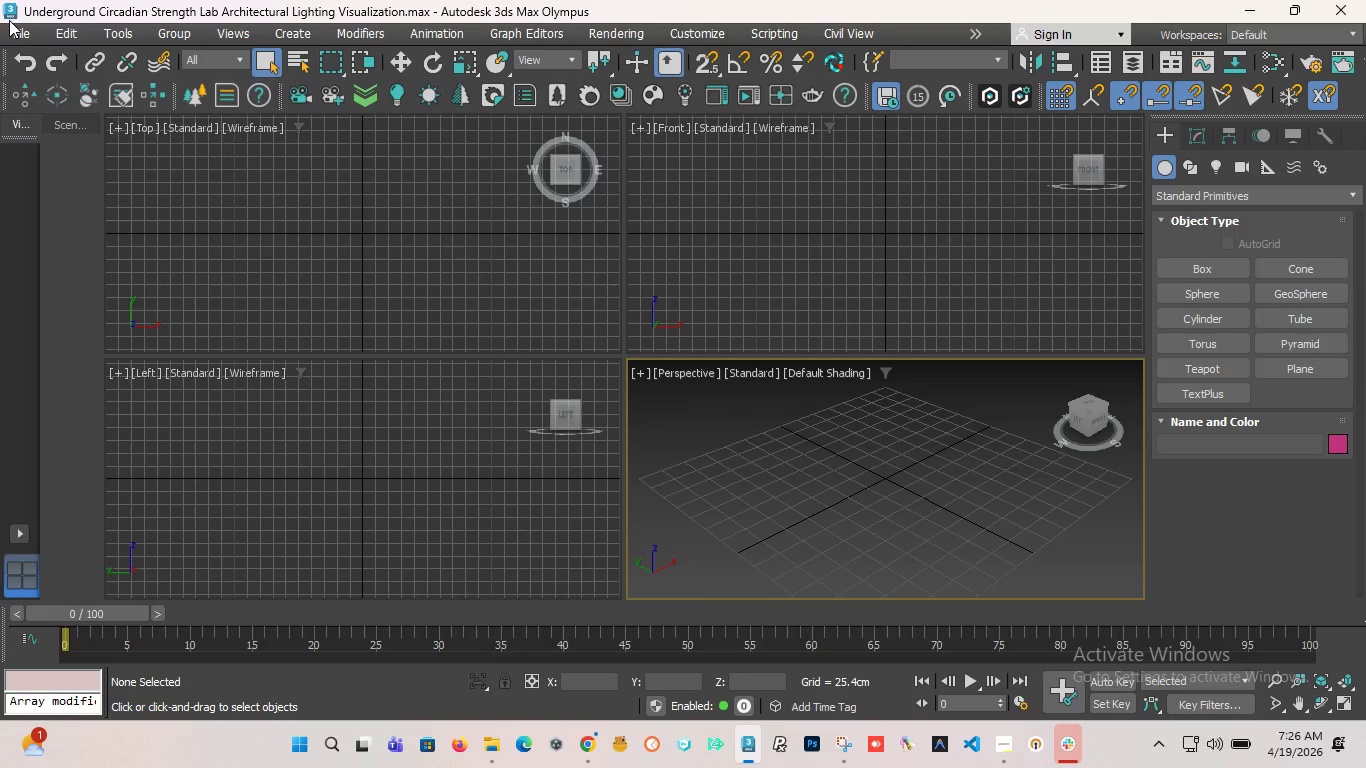 
left_click([24, 42])
 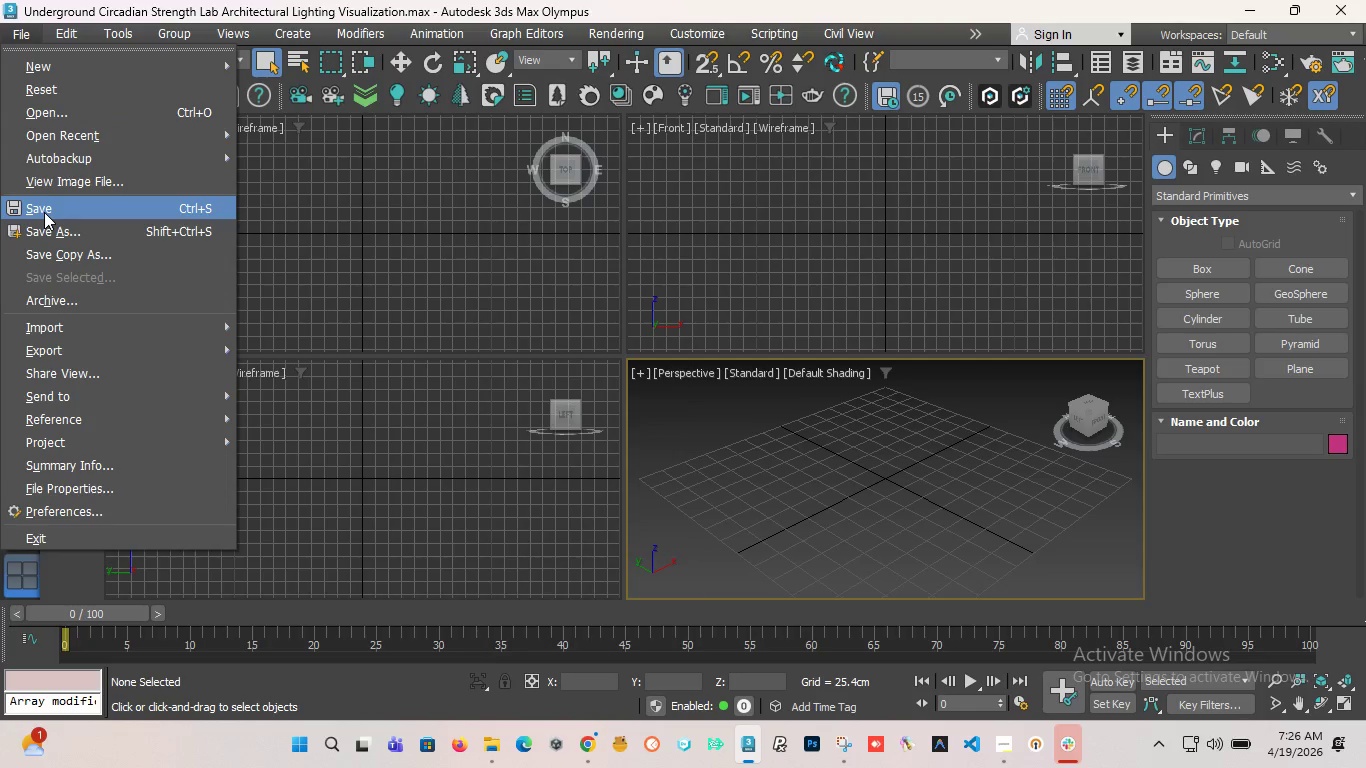 
left_click([44, 212])
 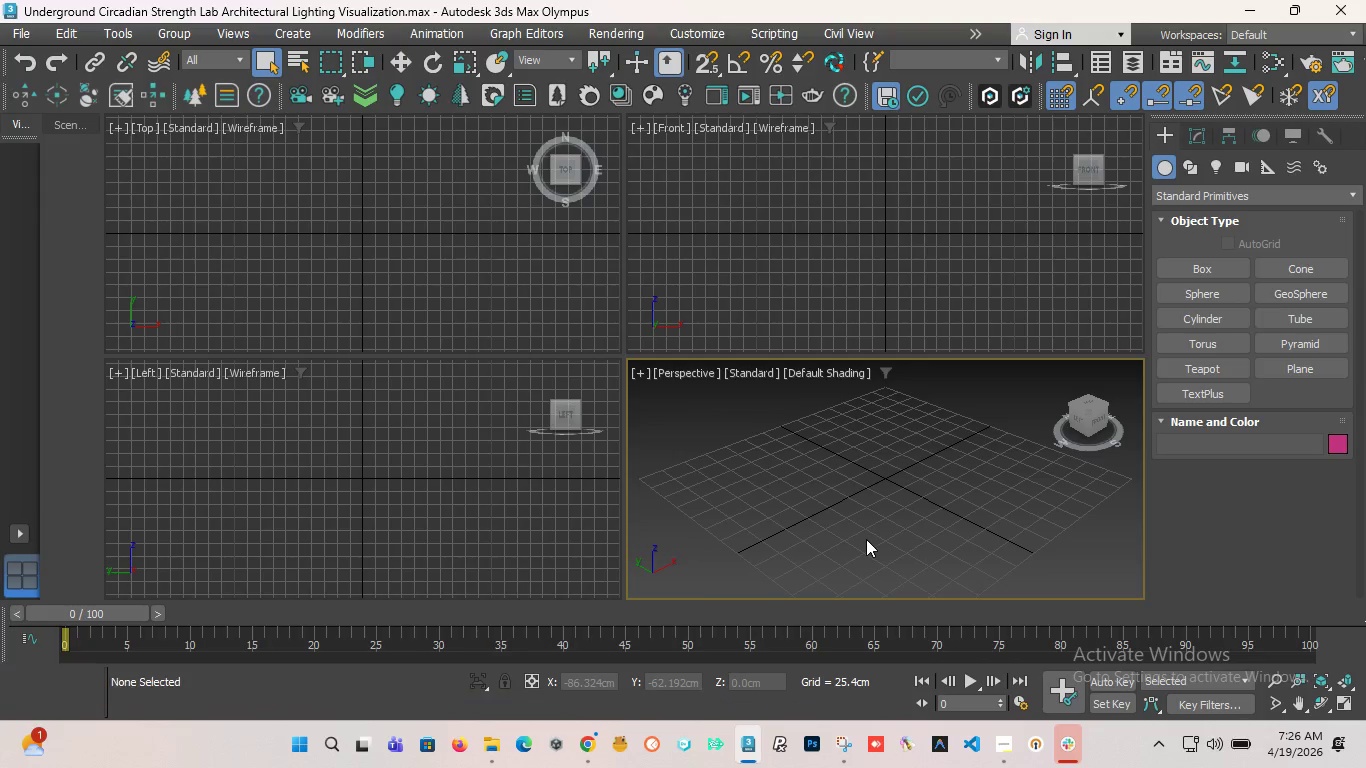 
left_click([830, 478])
 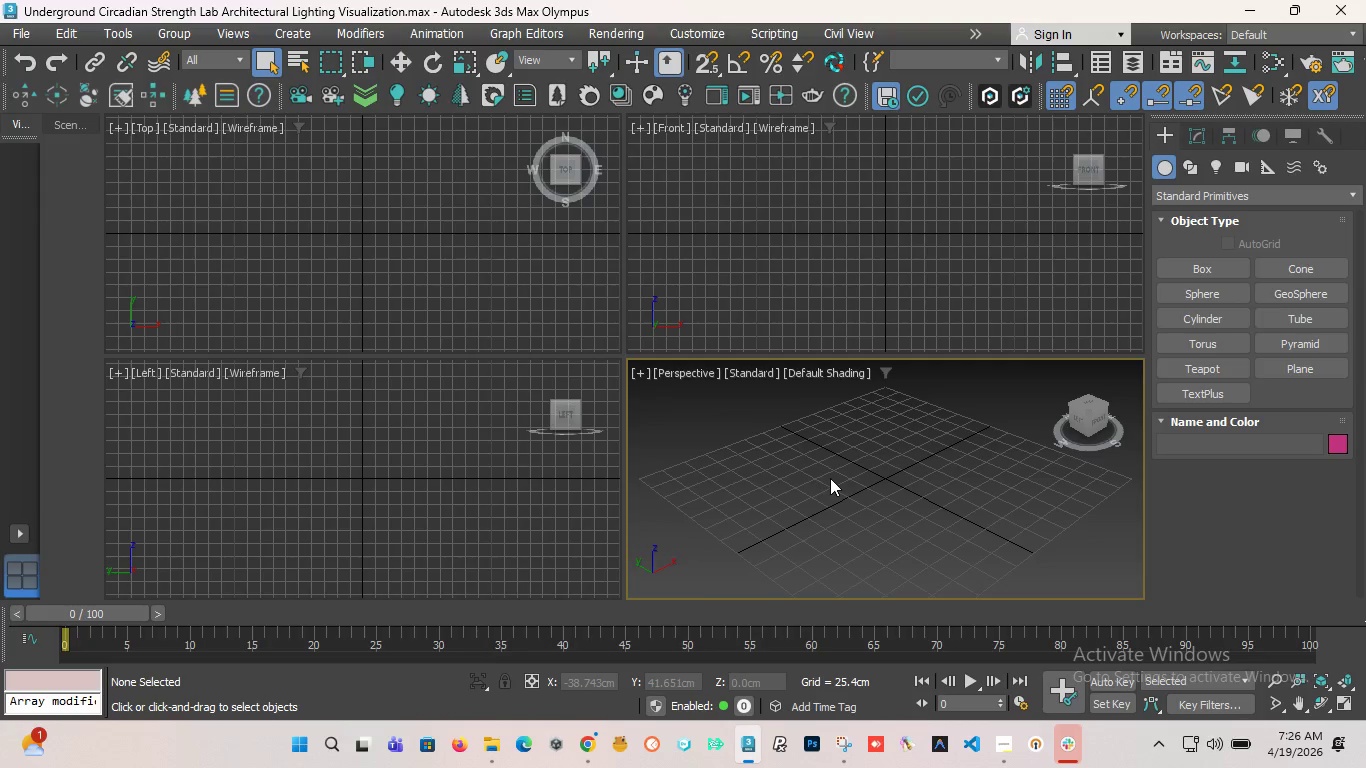 
key(Alt+W)
 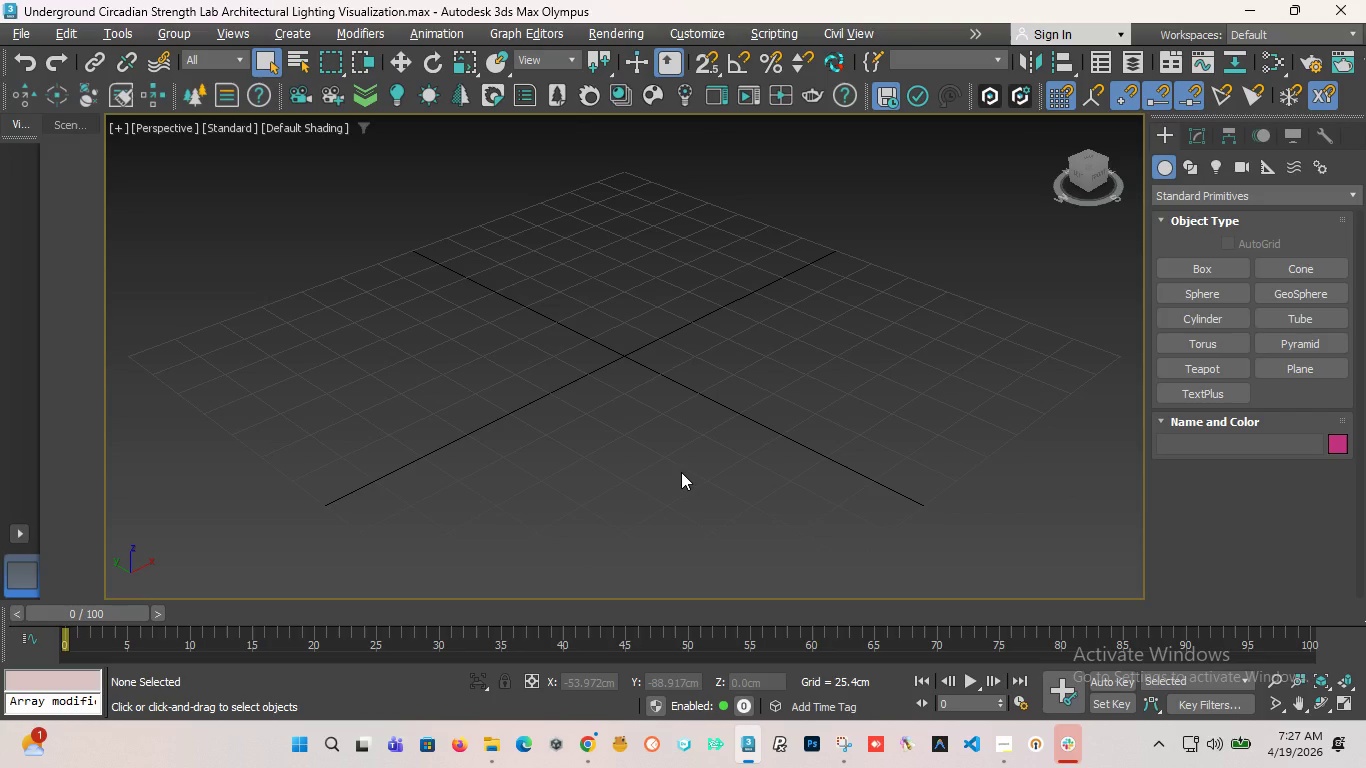 
wait(64.5)
 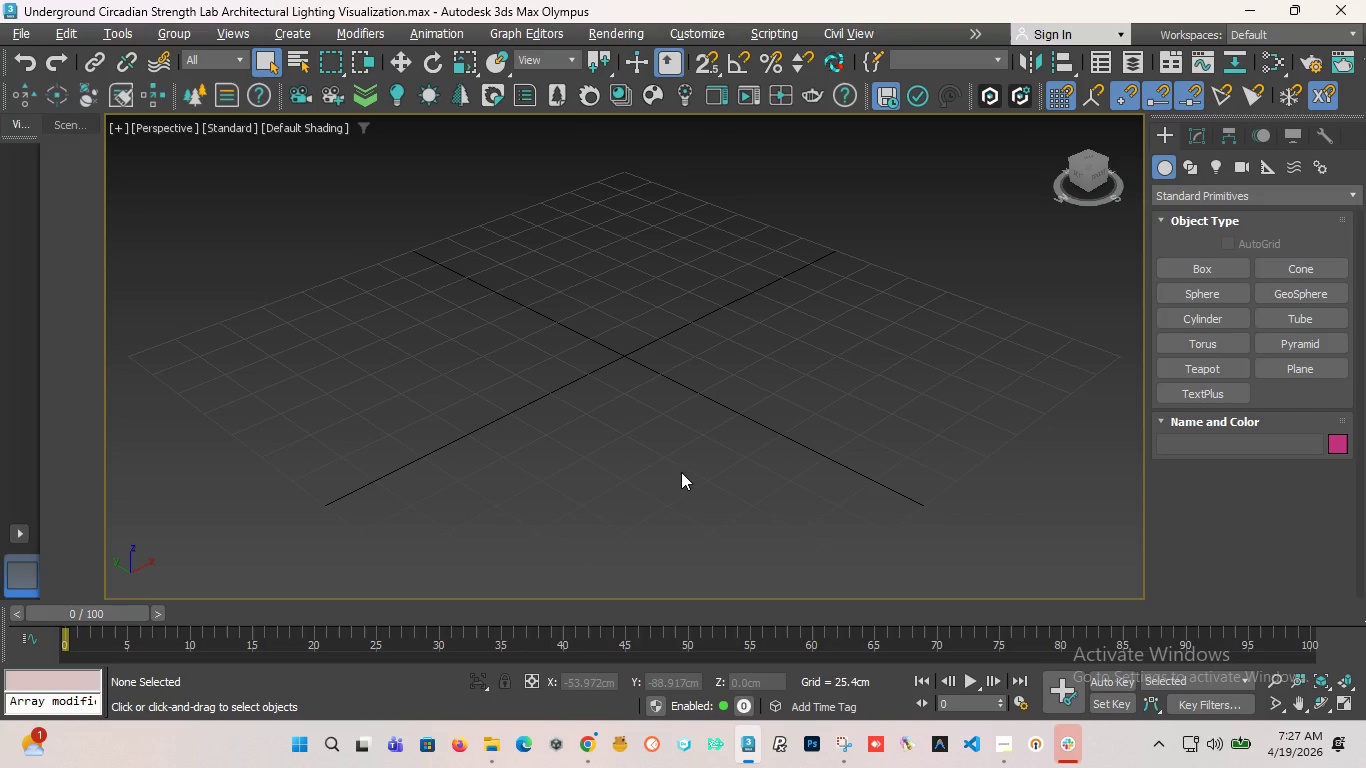 
scroll: coordinate [647, 361], scroll_direction: down, amount: 2.0
 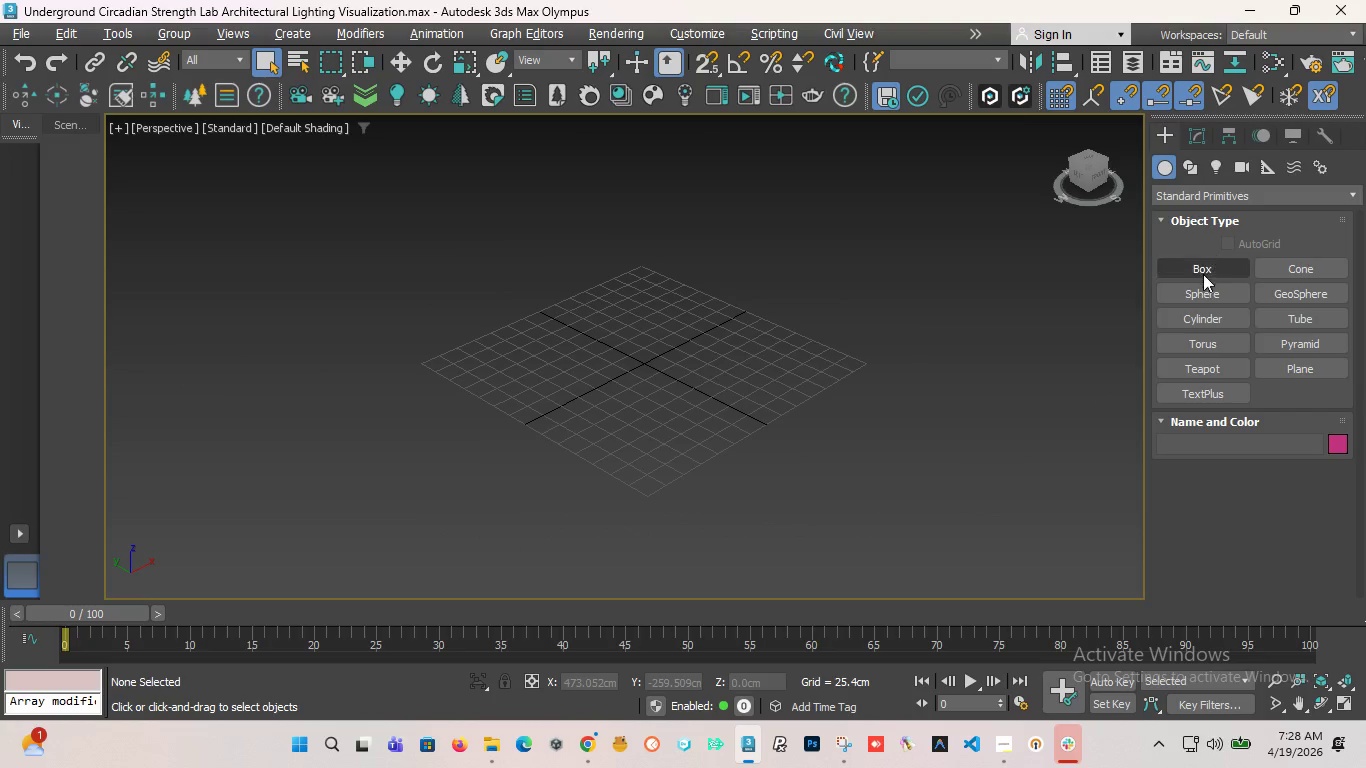 
left_click([1203, 270])
 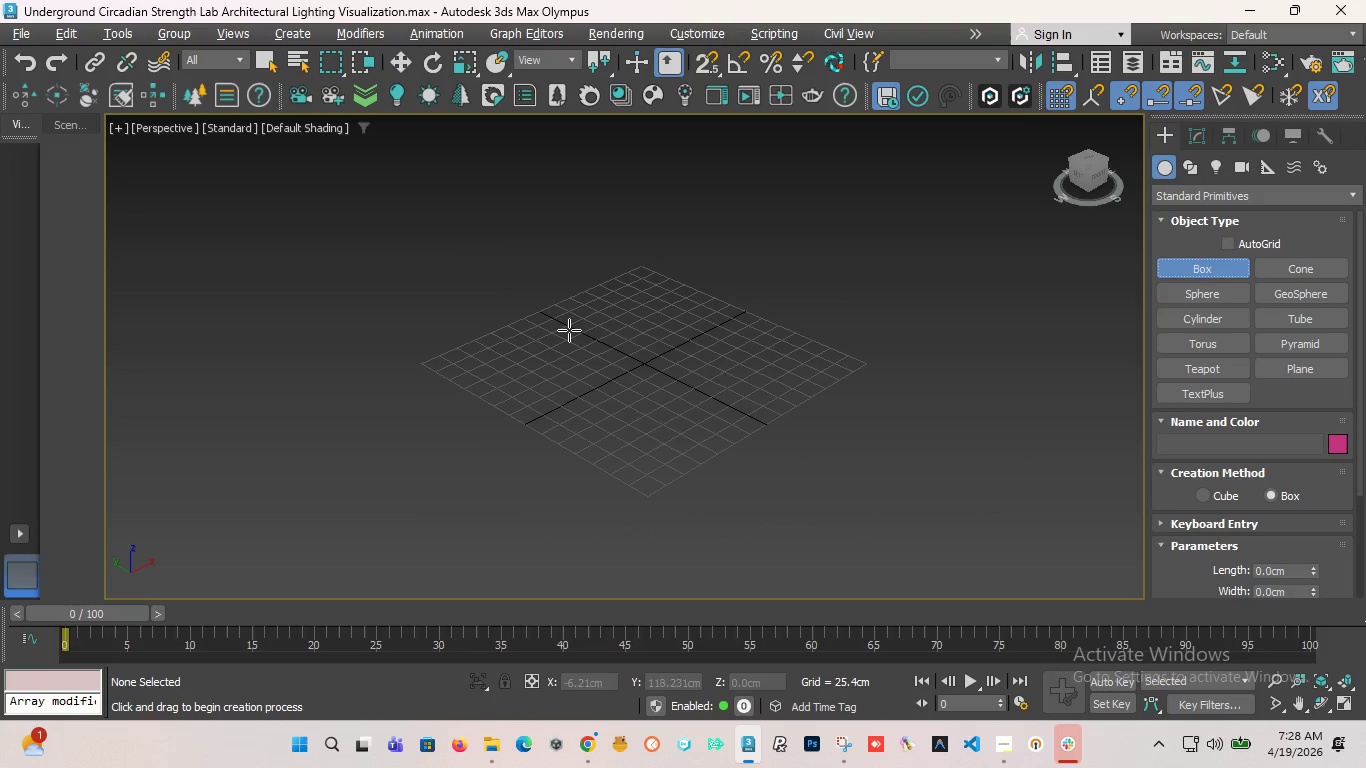 
left_click_drag(start_coordinate=[568, 328], to_coordinate=[673, 415])
 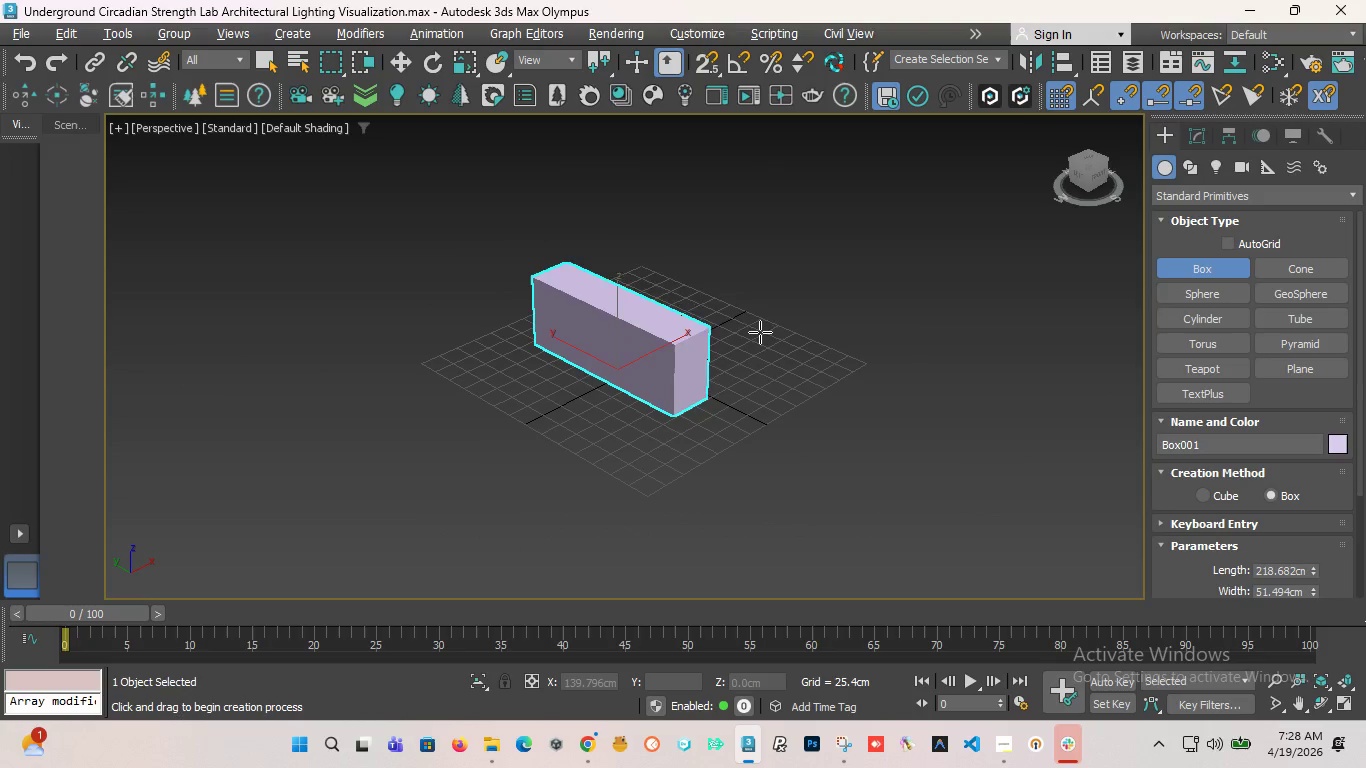 
left_click([763, 319])
 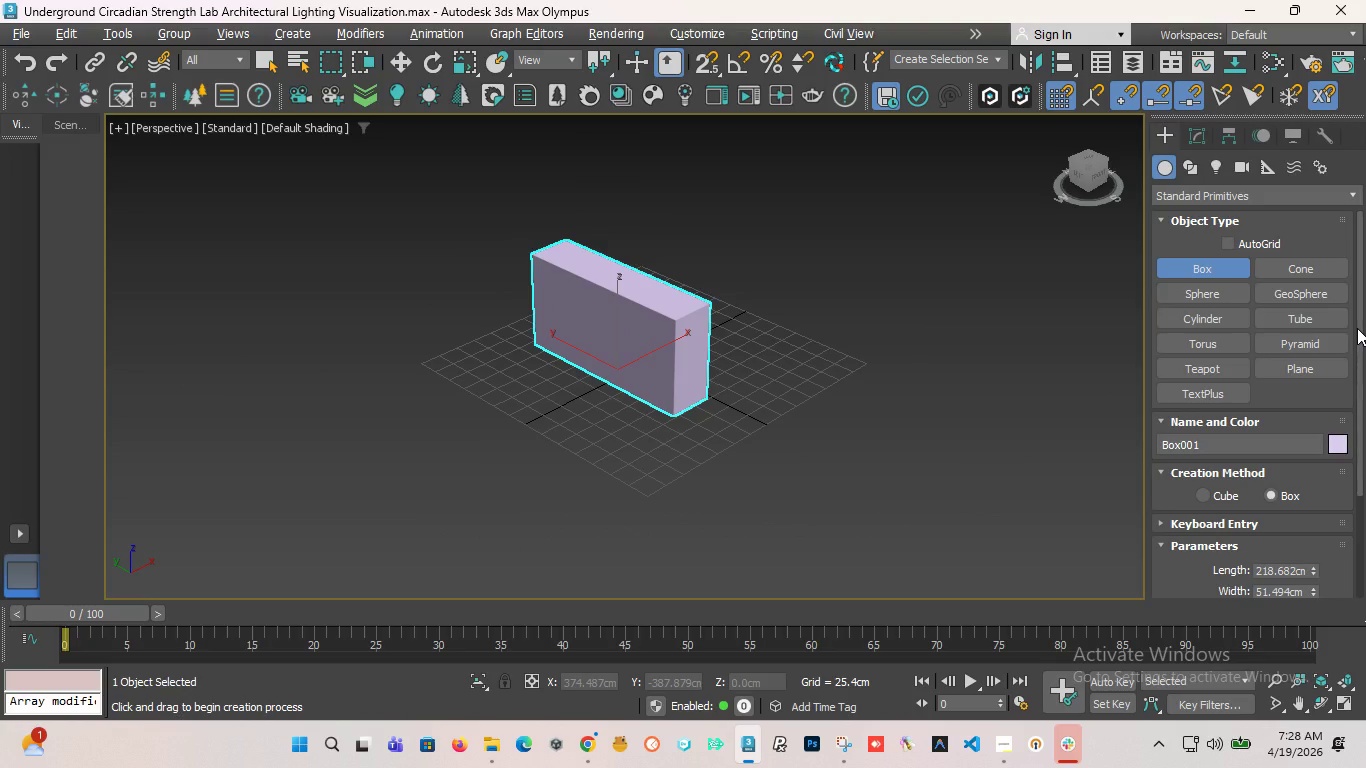 
left_click_drag(start_coordinate=[1357, 328], to_coordinate=[1348, 461])
 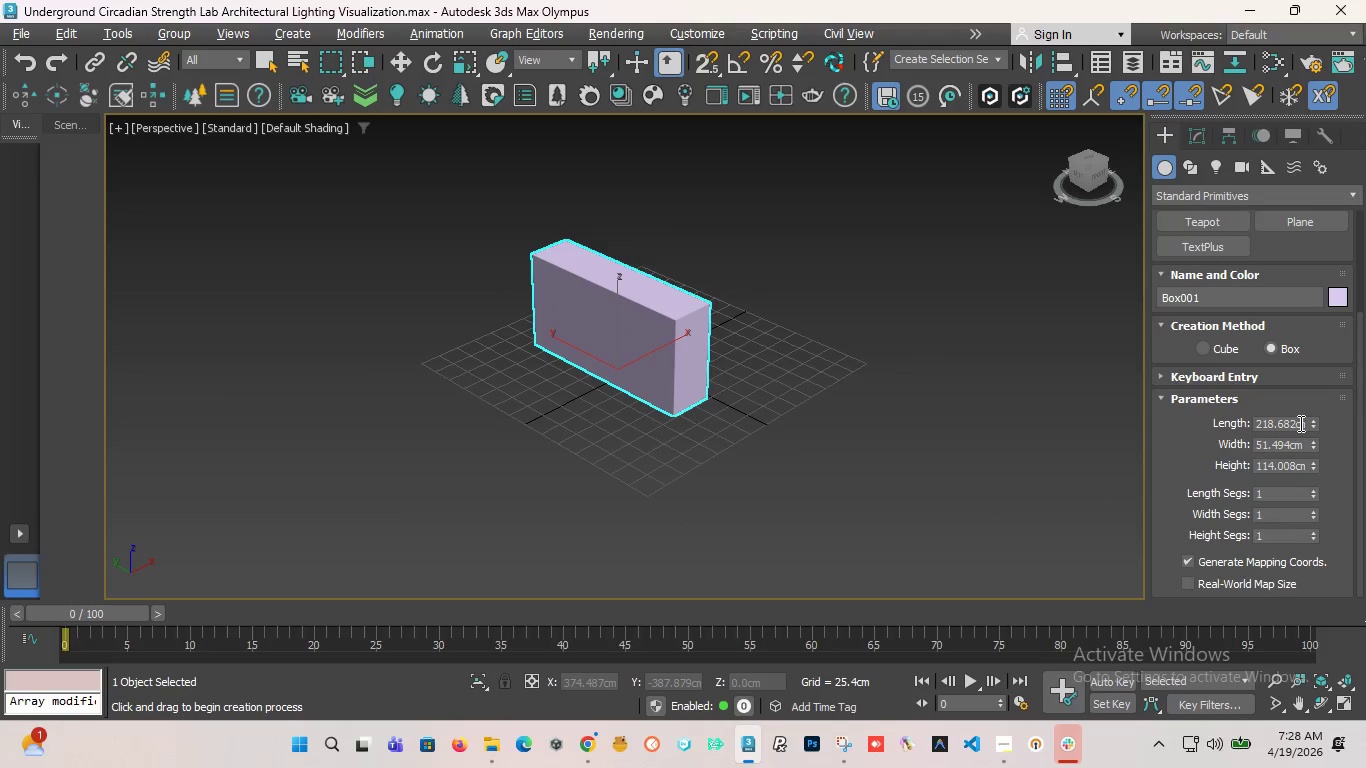 
left_click_drag(start_coordinate=[1304, 423], to_coordinate=[1208, 423])
 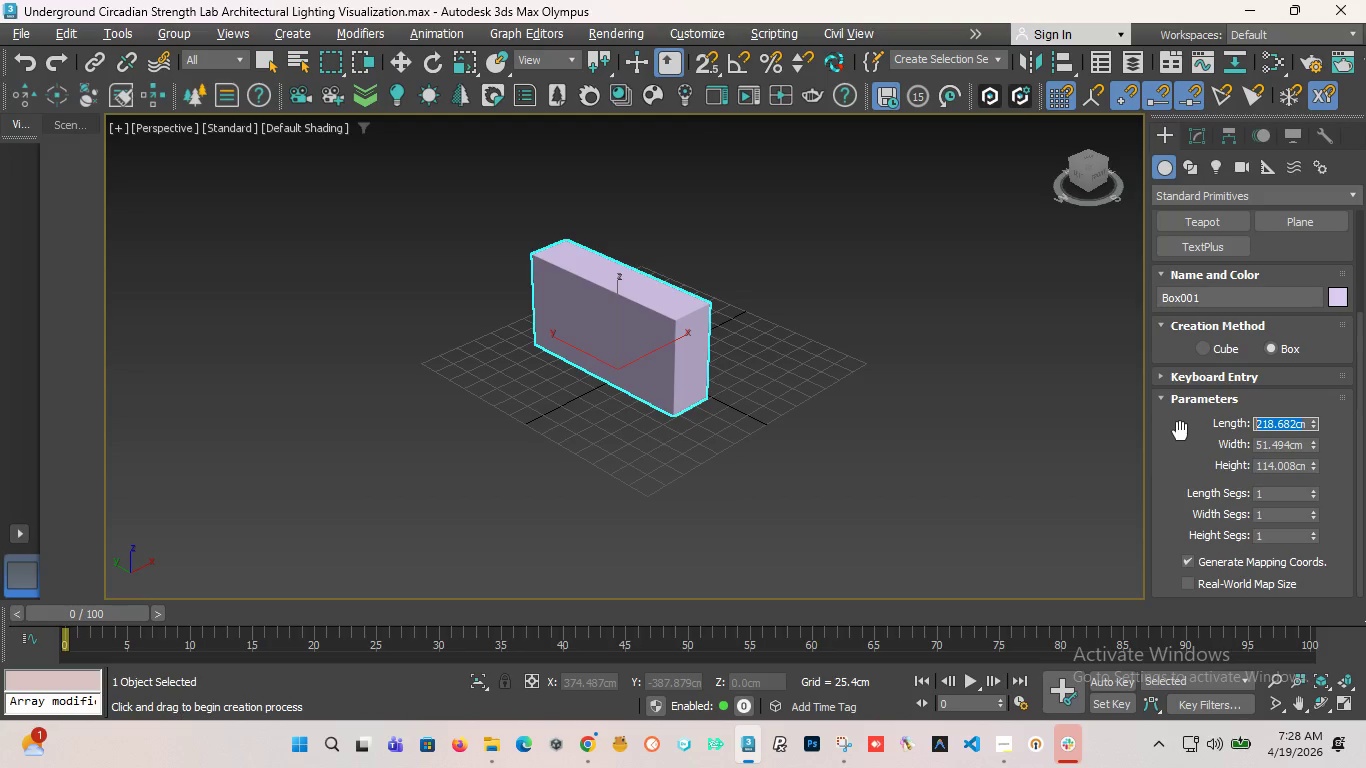 
type(1524)
 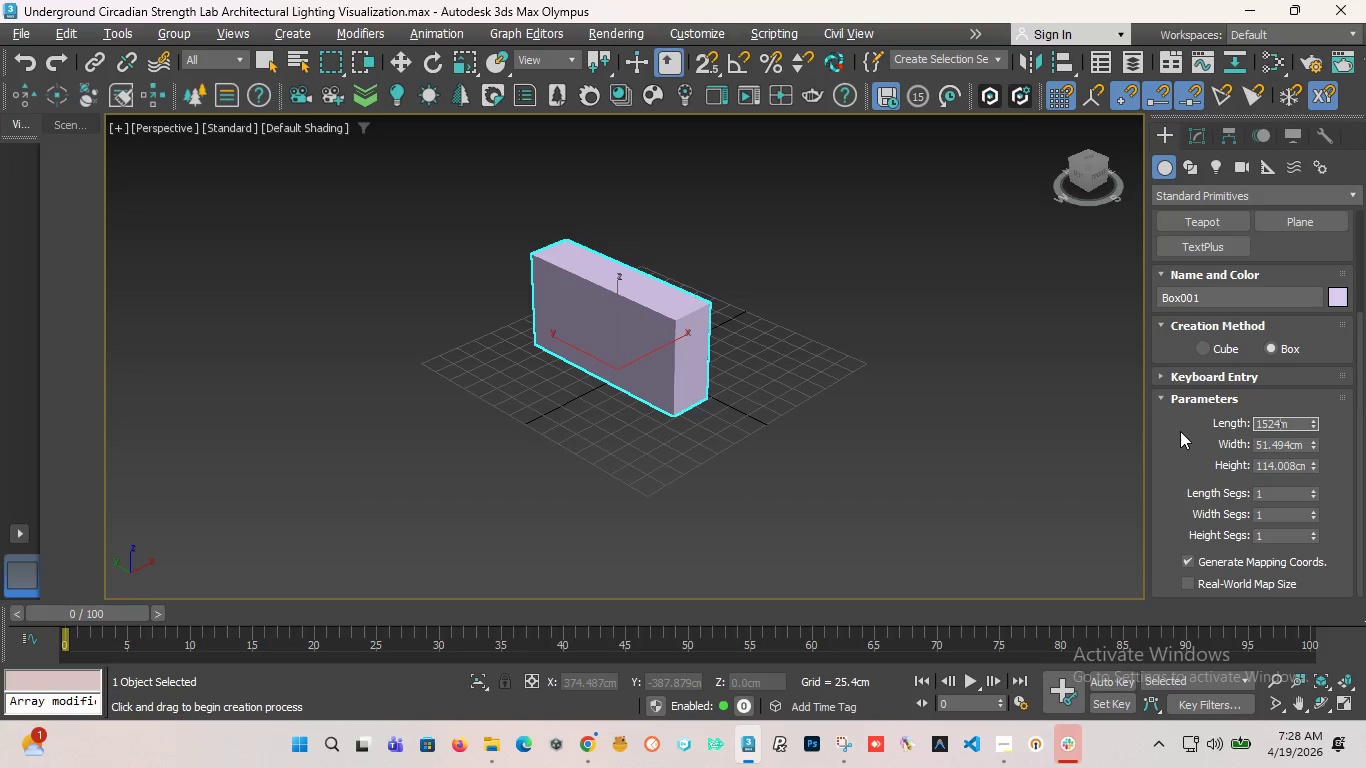 
key(Enter)
 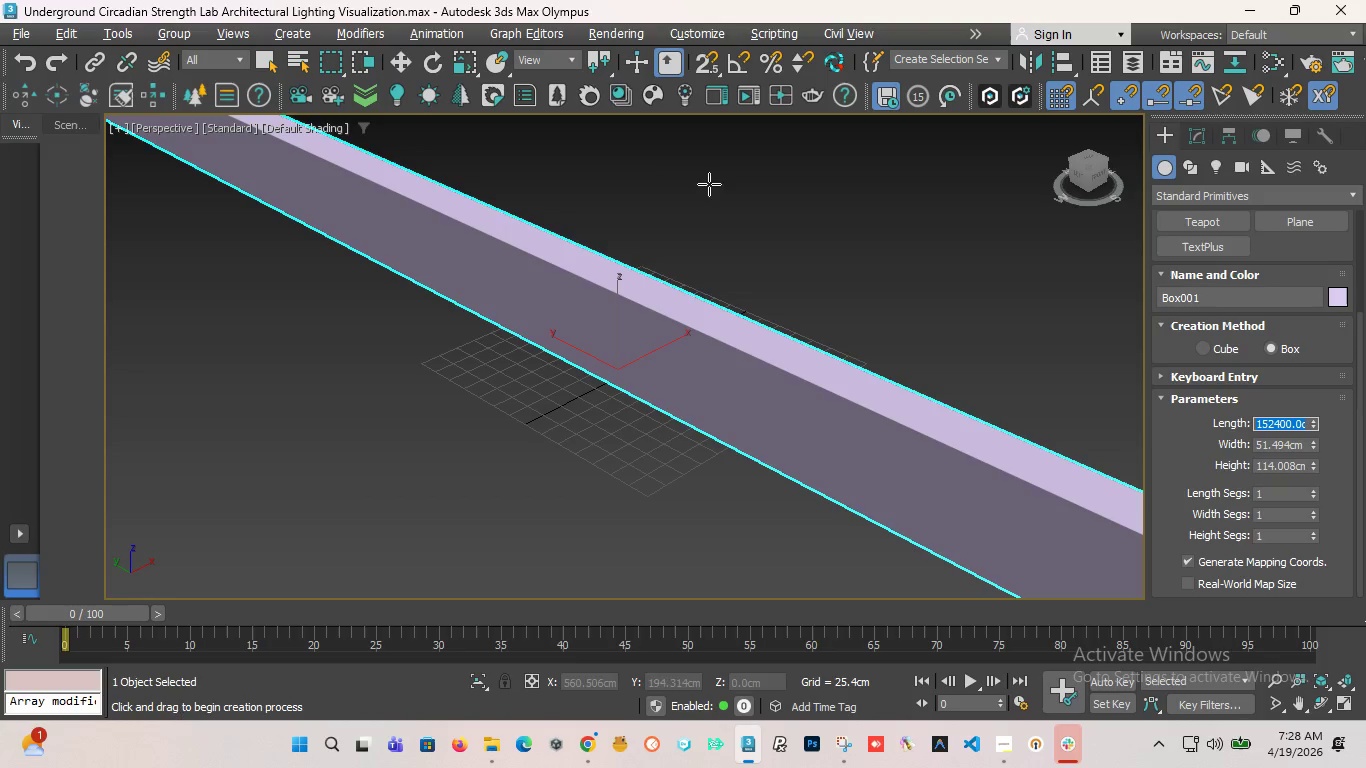 
scroll: coordinate [677, 391], scroll_direction: down, amount: 9.0
 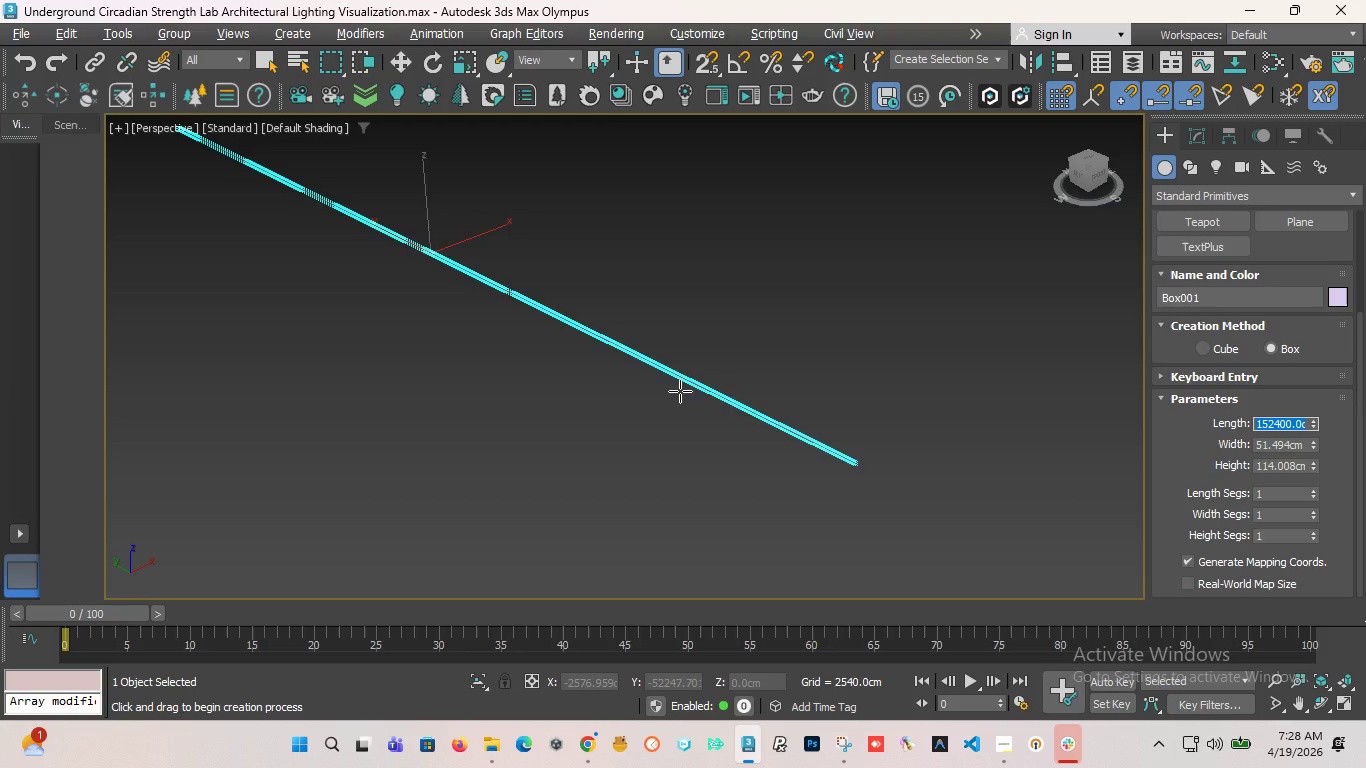 
scroll: coordinate [680, 391], scroll_direction: up, amount: 1.0
 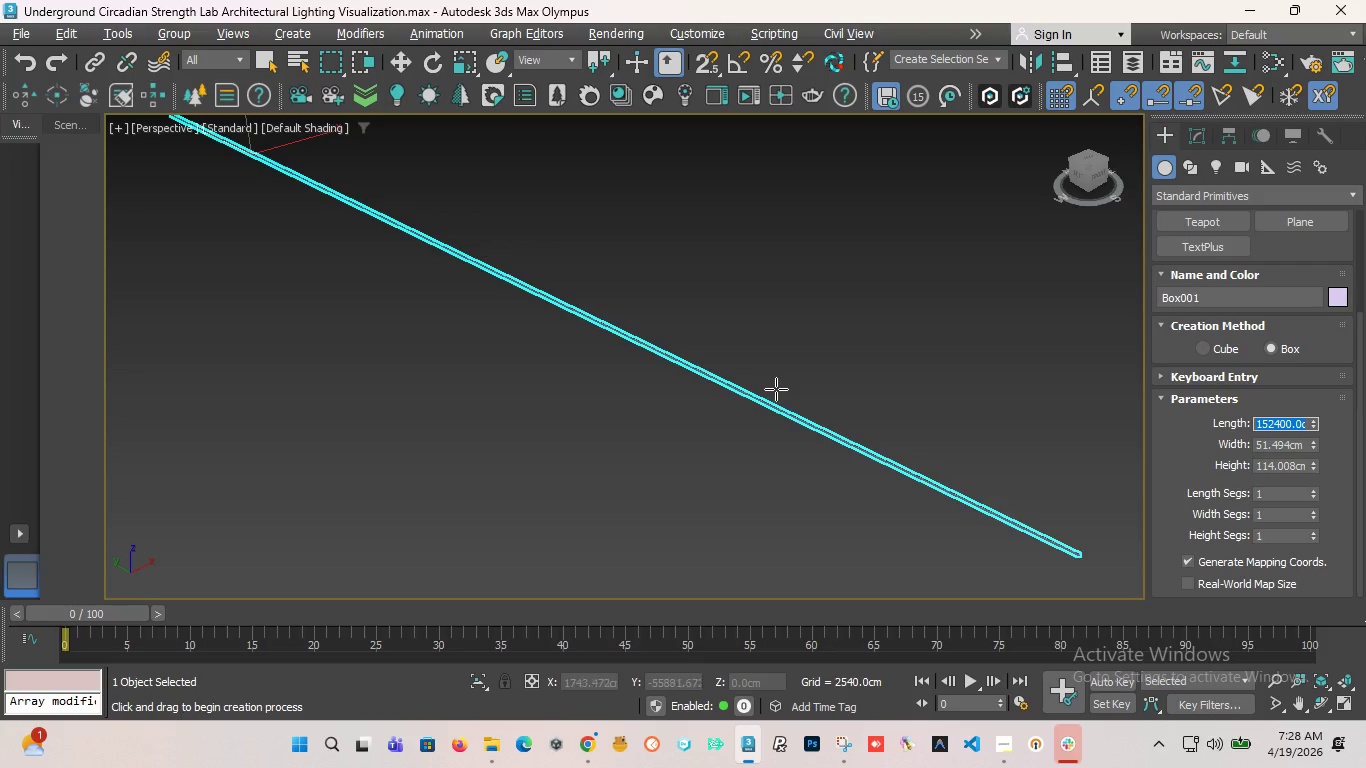 
scroll: coordinate [782, 389], scroll_direction: down, amount: 2.0
 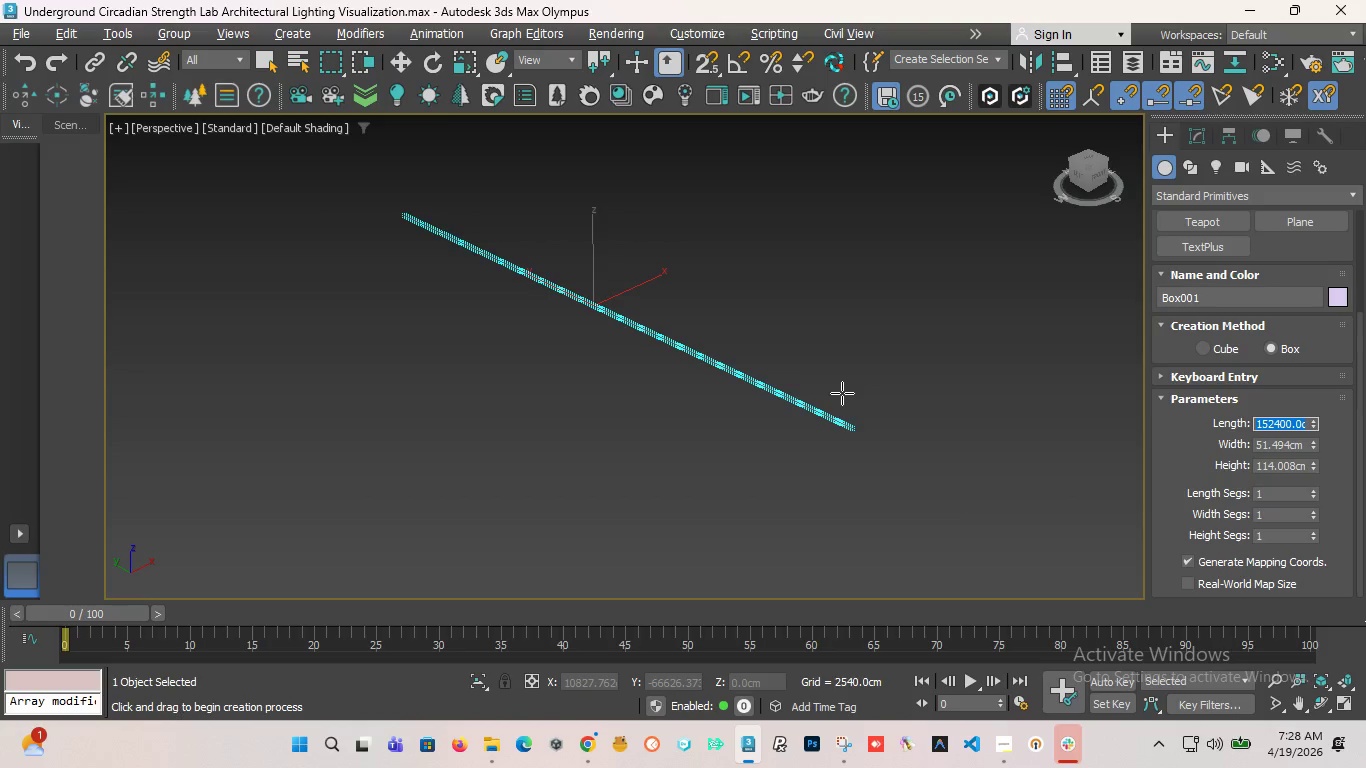 
scroll: coordinate [582, 306], scroll_direction: up, amount: 1.0
 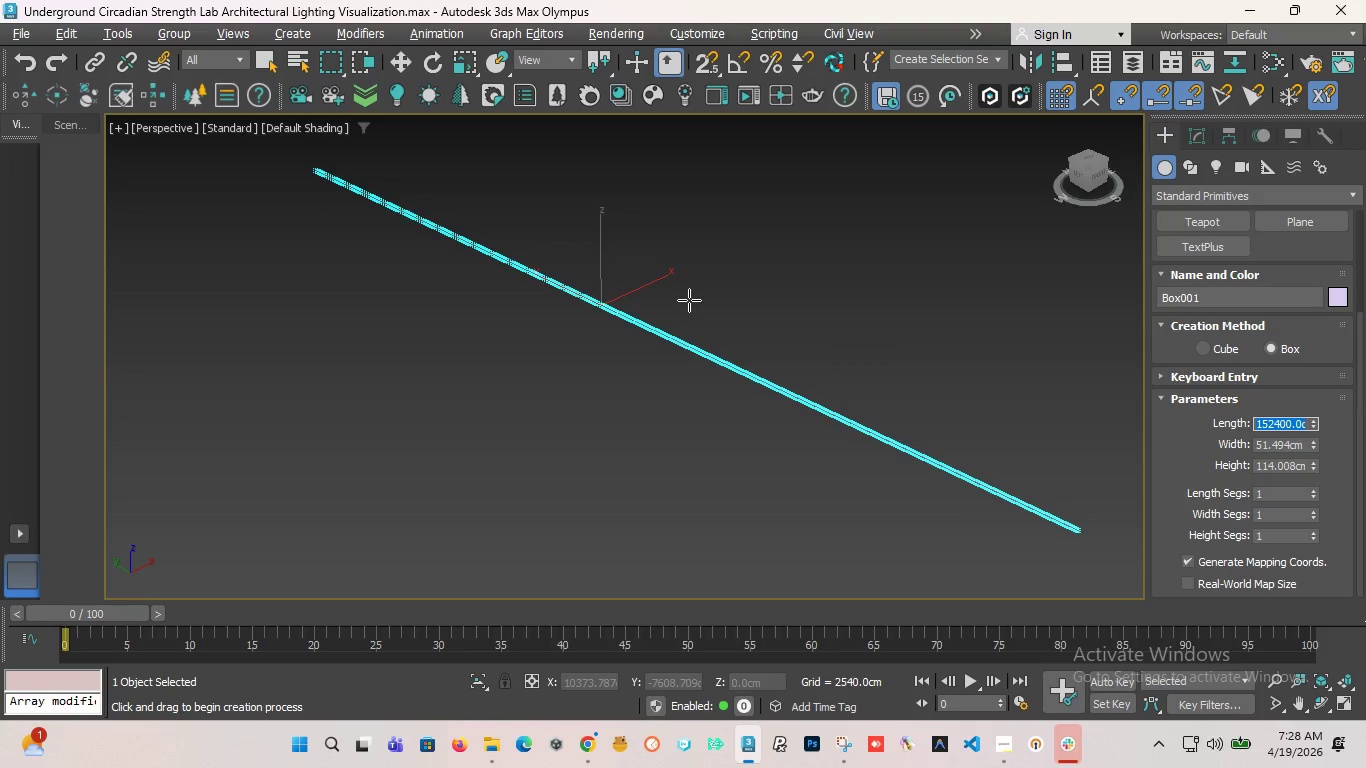 
key(T)
 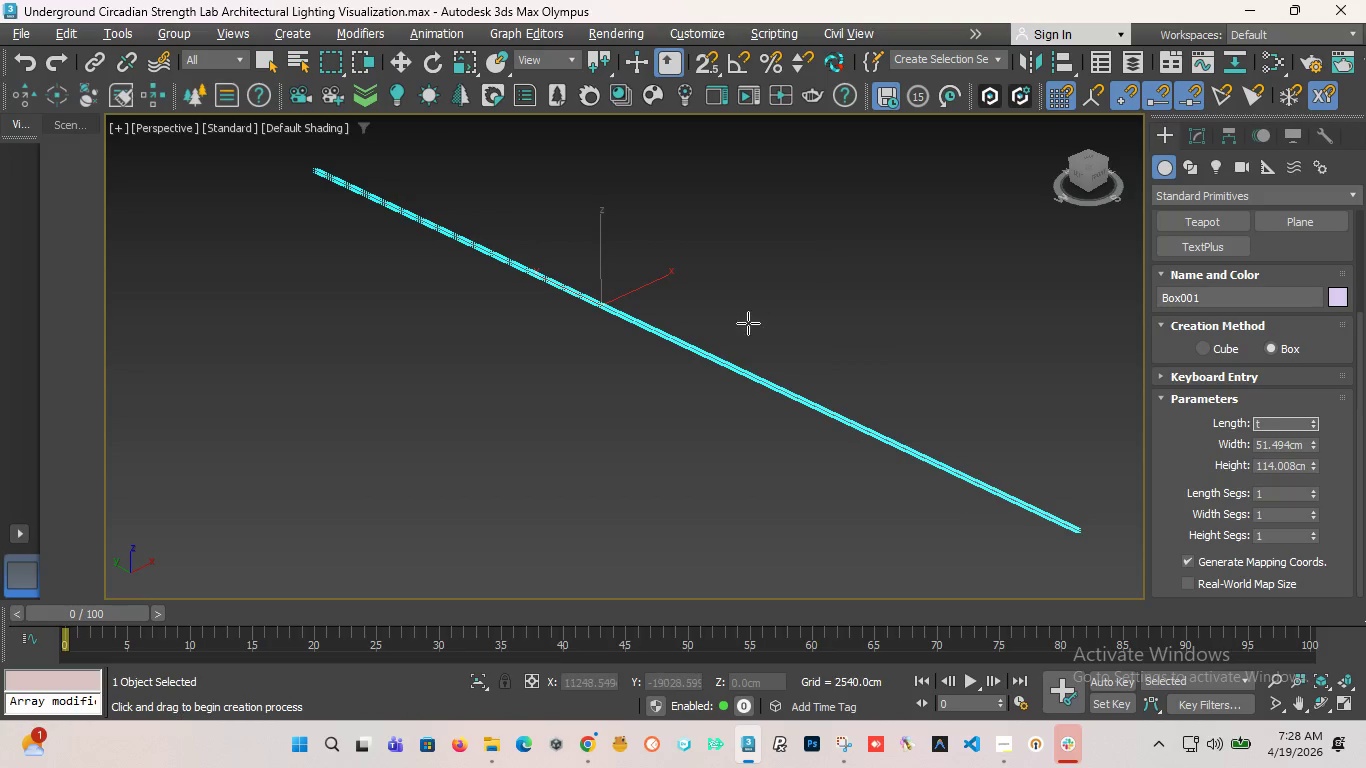 
left_click([743, 335])
 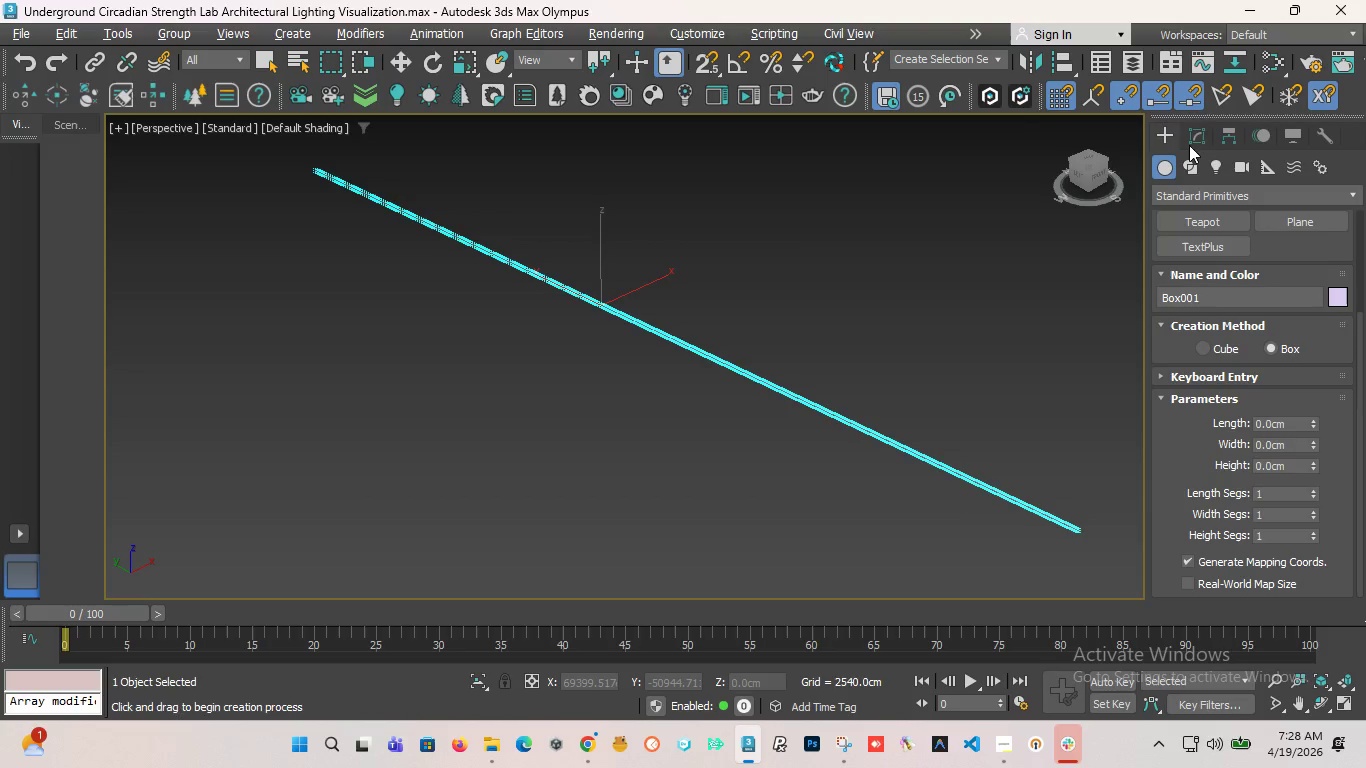 
left_click([1173, 140])
 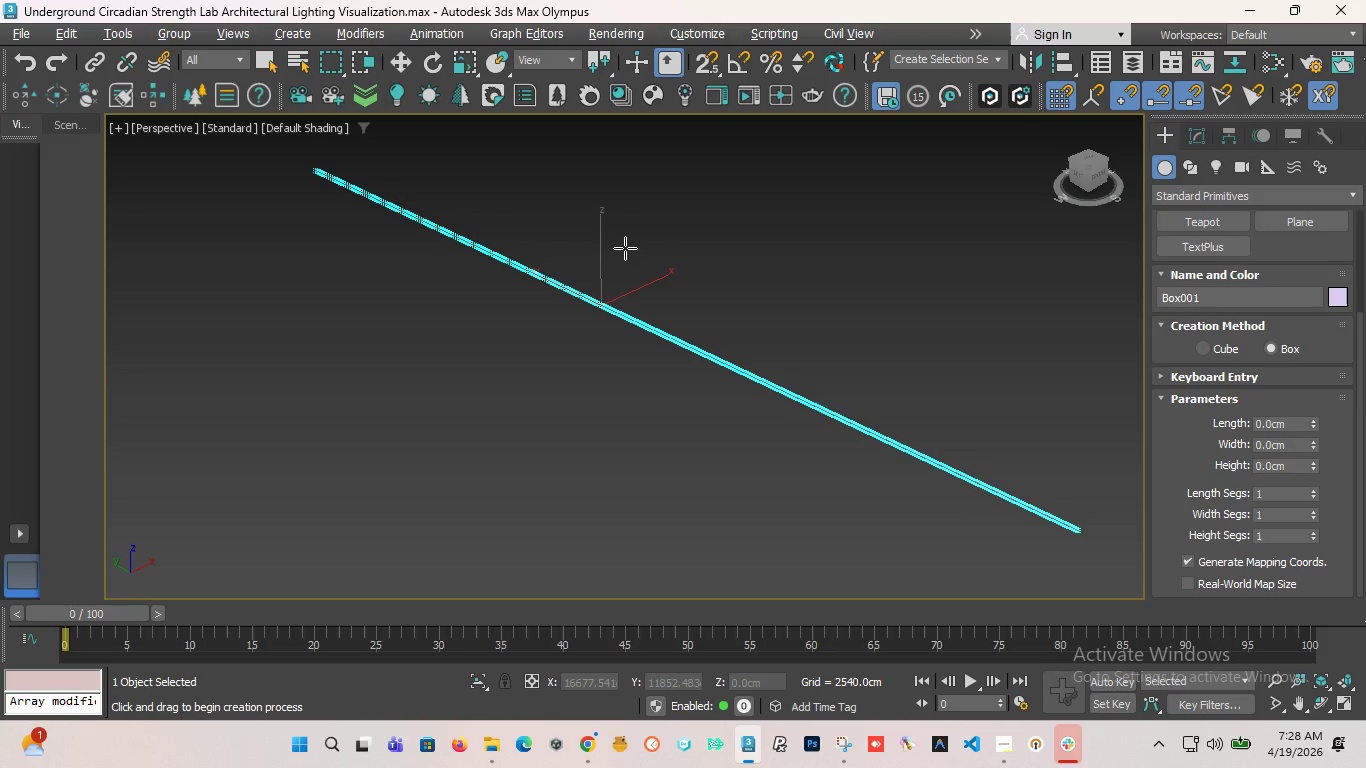 
key(T)
 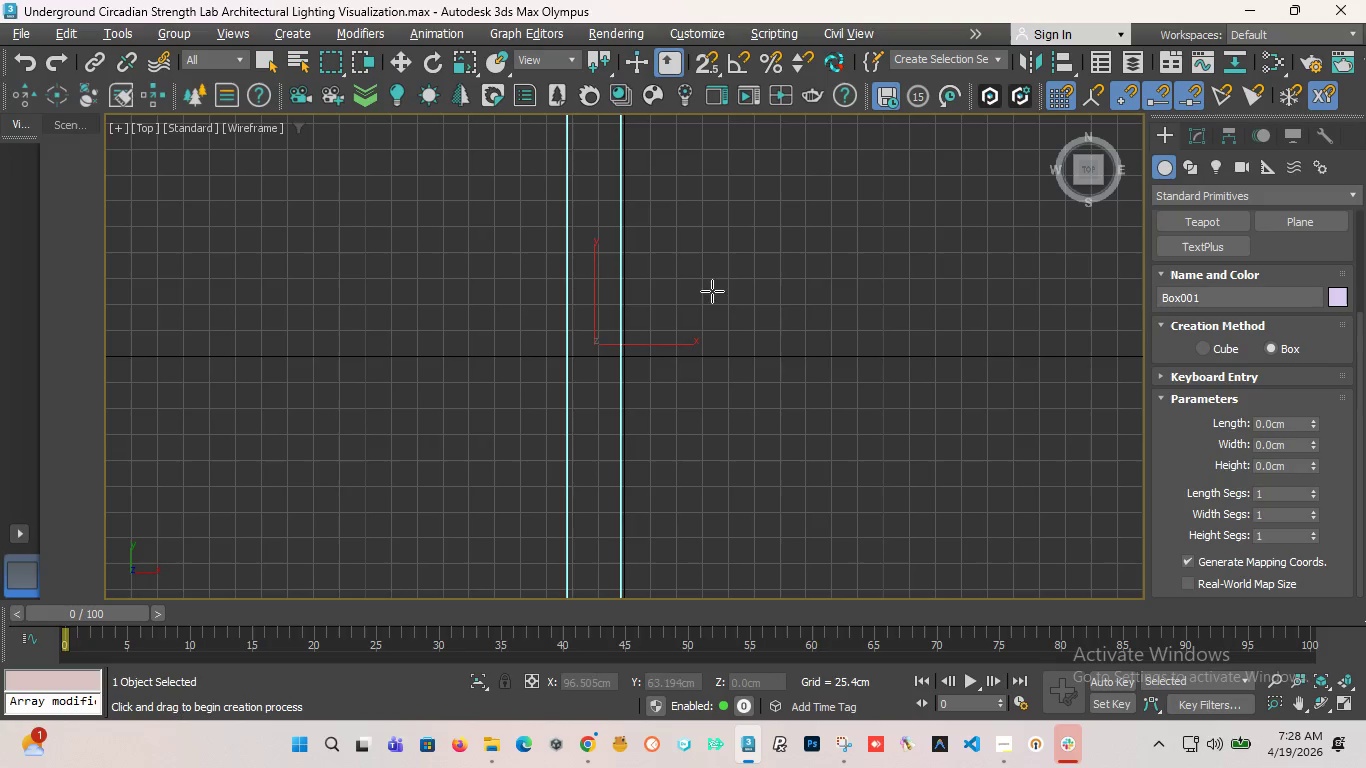 
scroll: coordinate [482, 329], scroll_direction: down, amount: 27.0
 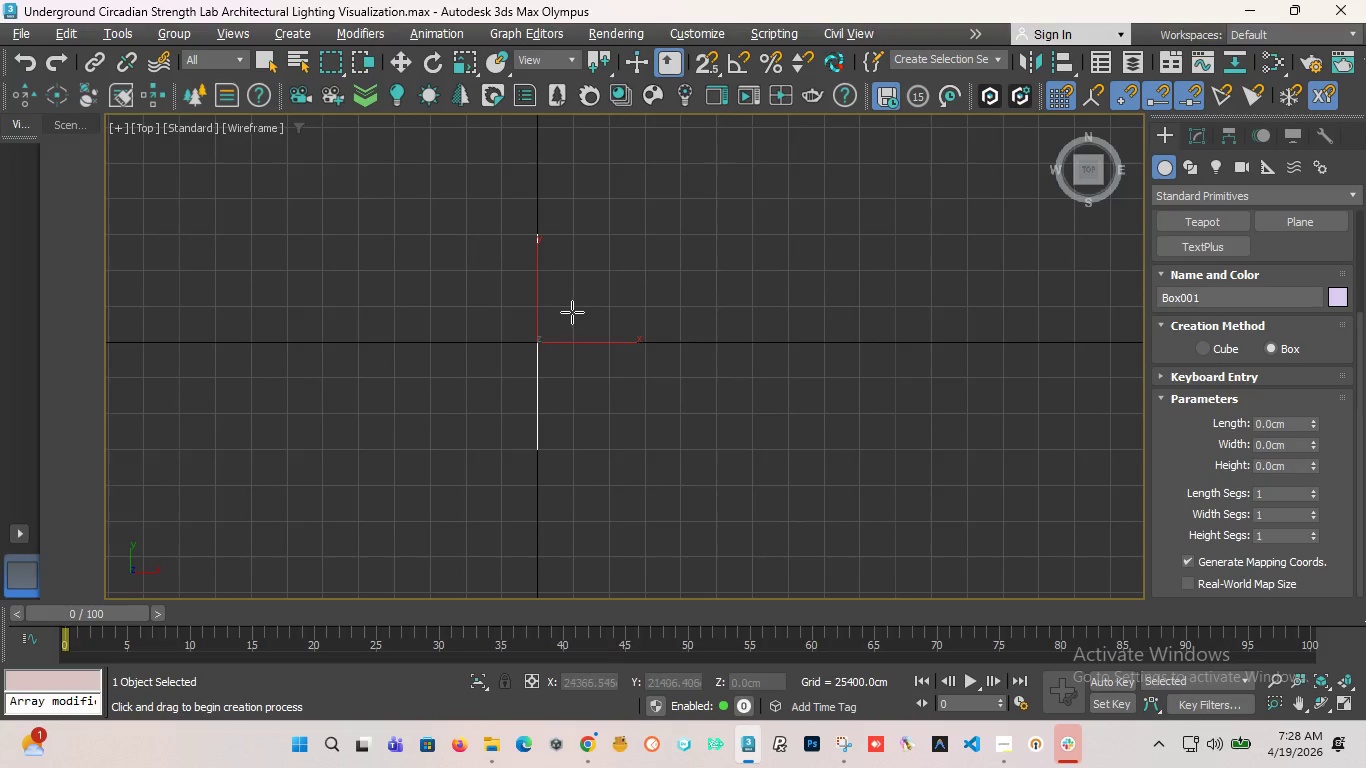 
scroll: coordinate [572, 312], scroll_direction: up, amount: 3.0
 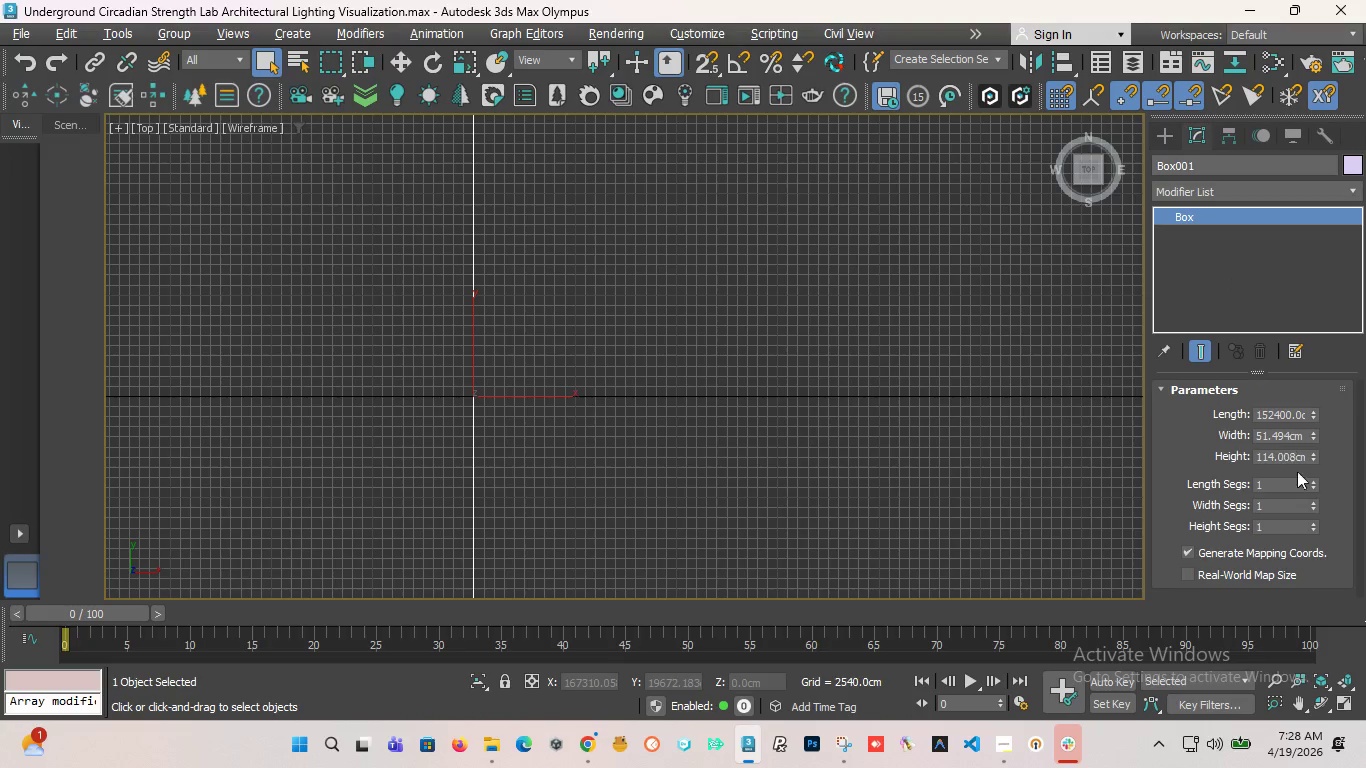 
wait(6.48)
 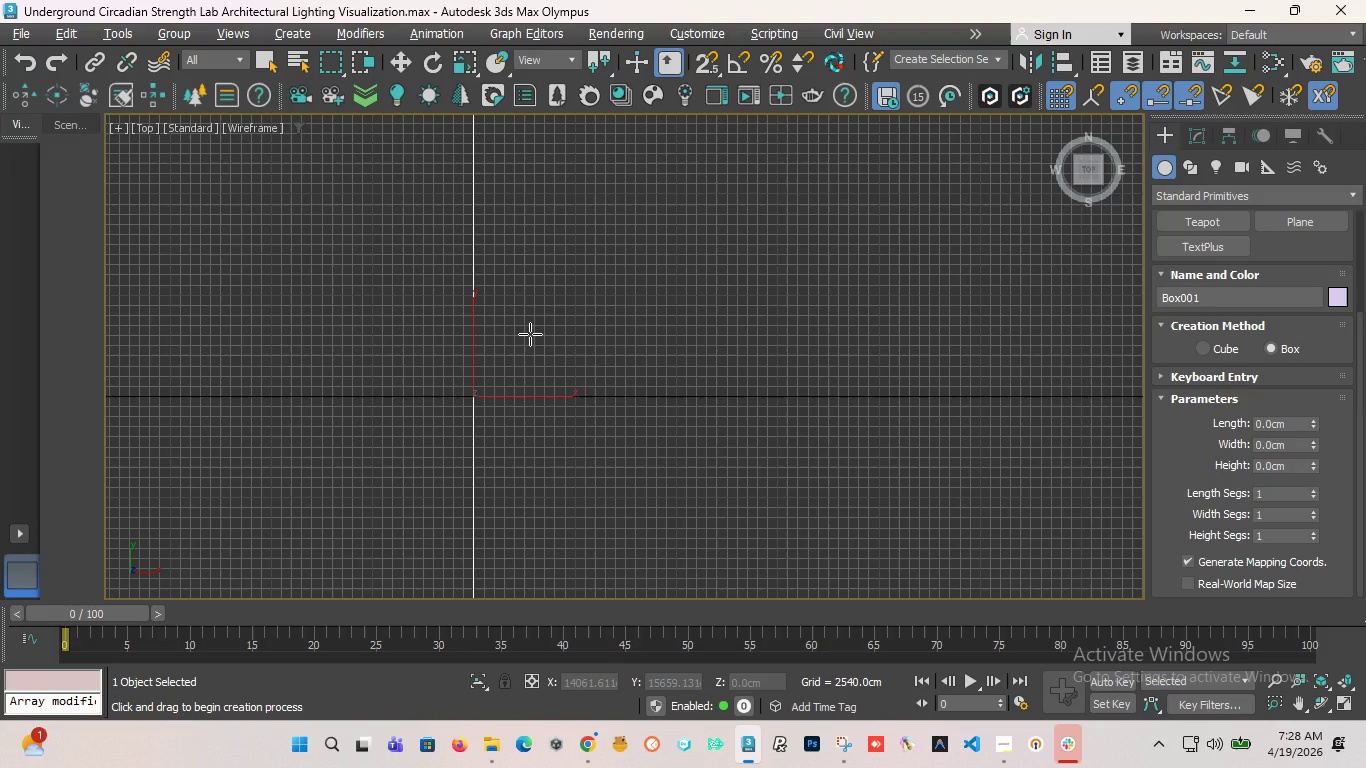 
left_click([1301, 452])
 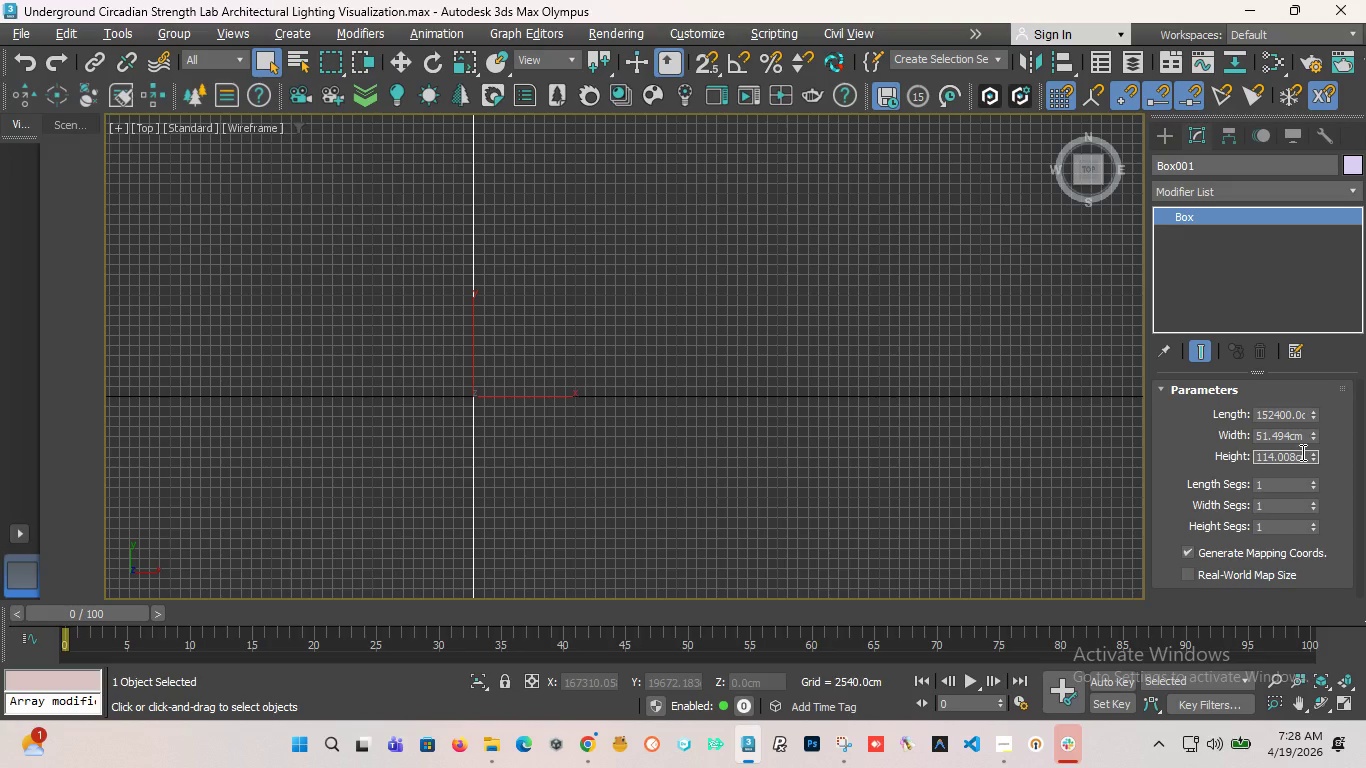 
double_click([1301, 452])
 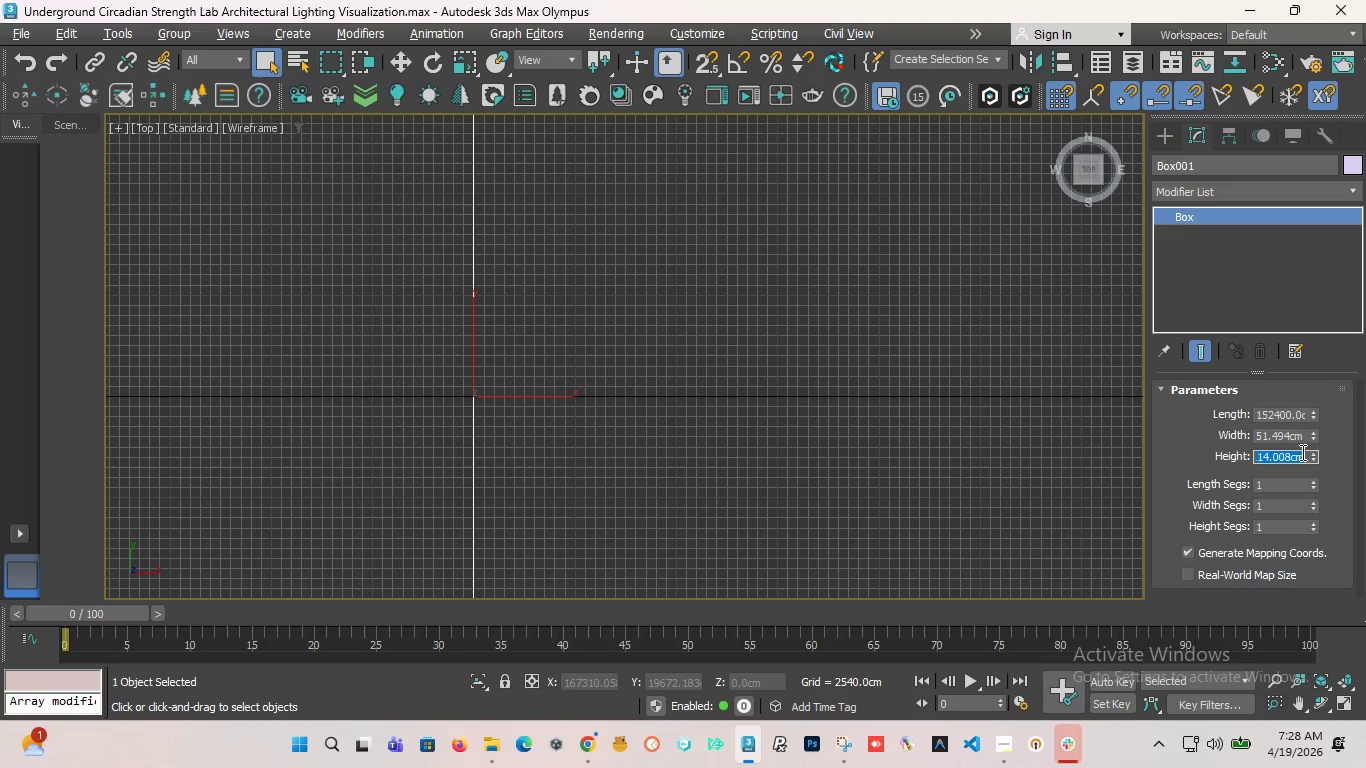 
type(247.32)
 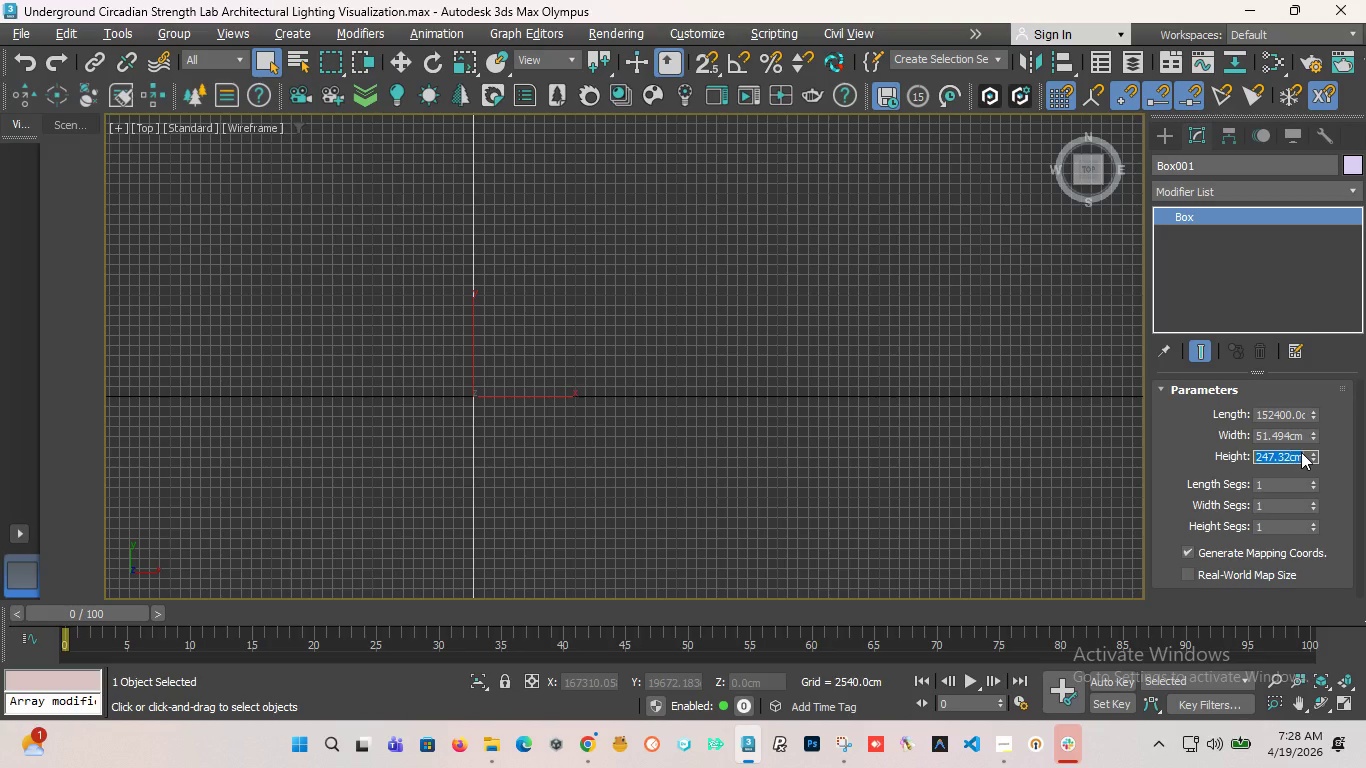 
key(Enter)
 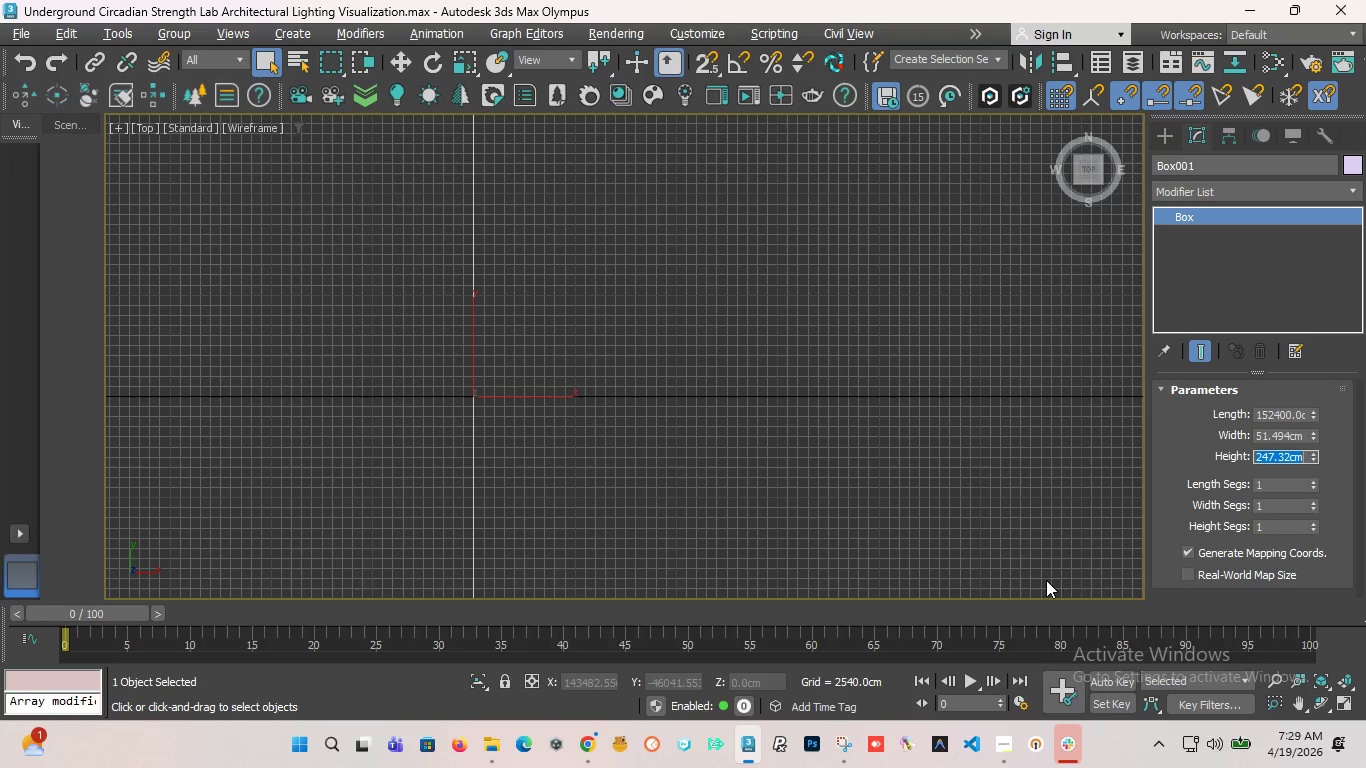 
wait(12.2)
 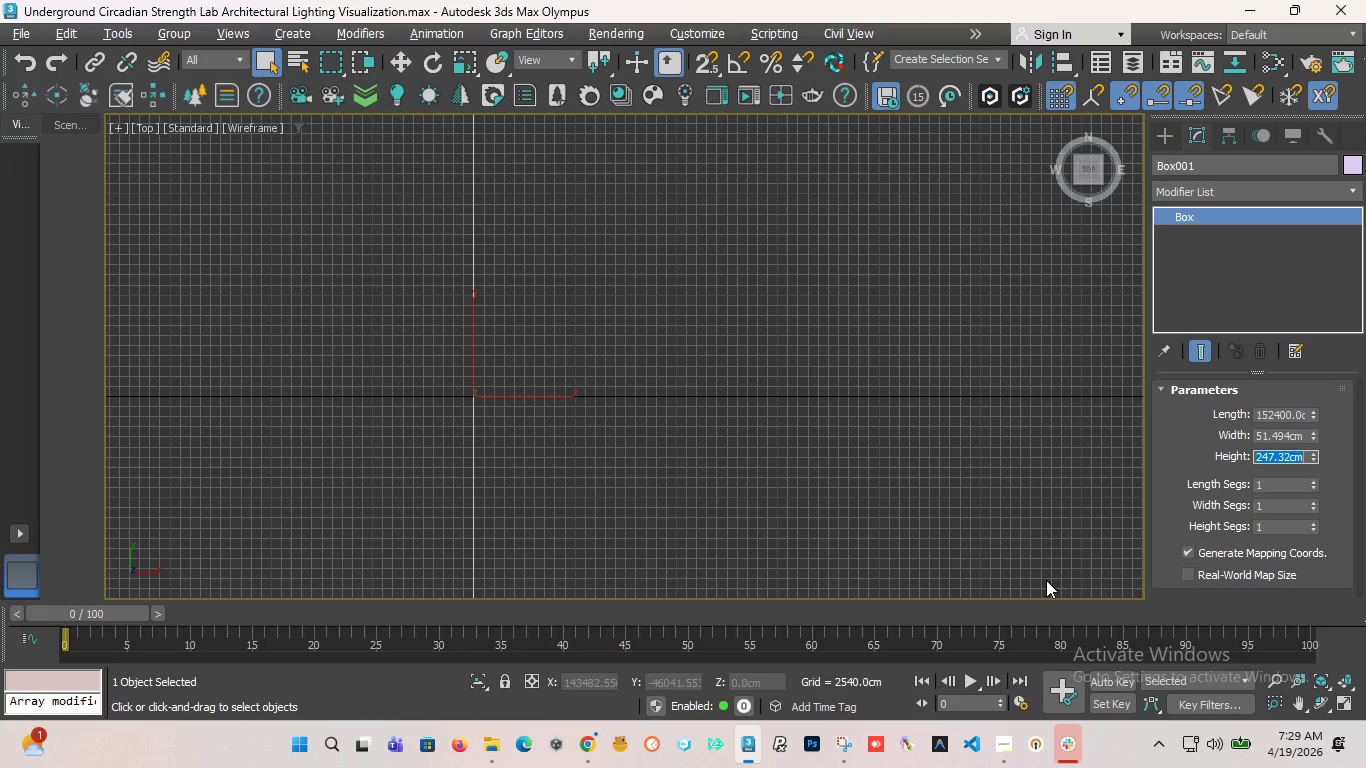 
left_click_drag(start_coordinate=[1076, 168], to_coordinate=[115, 587])
 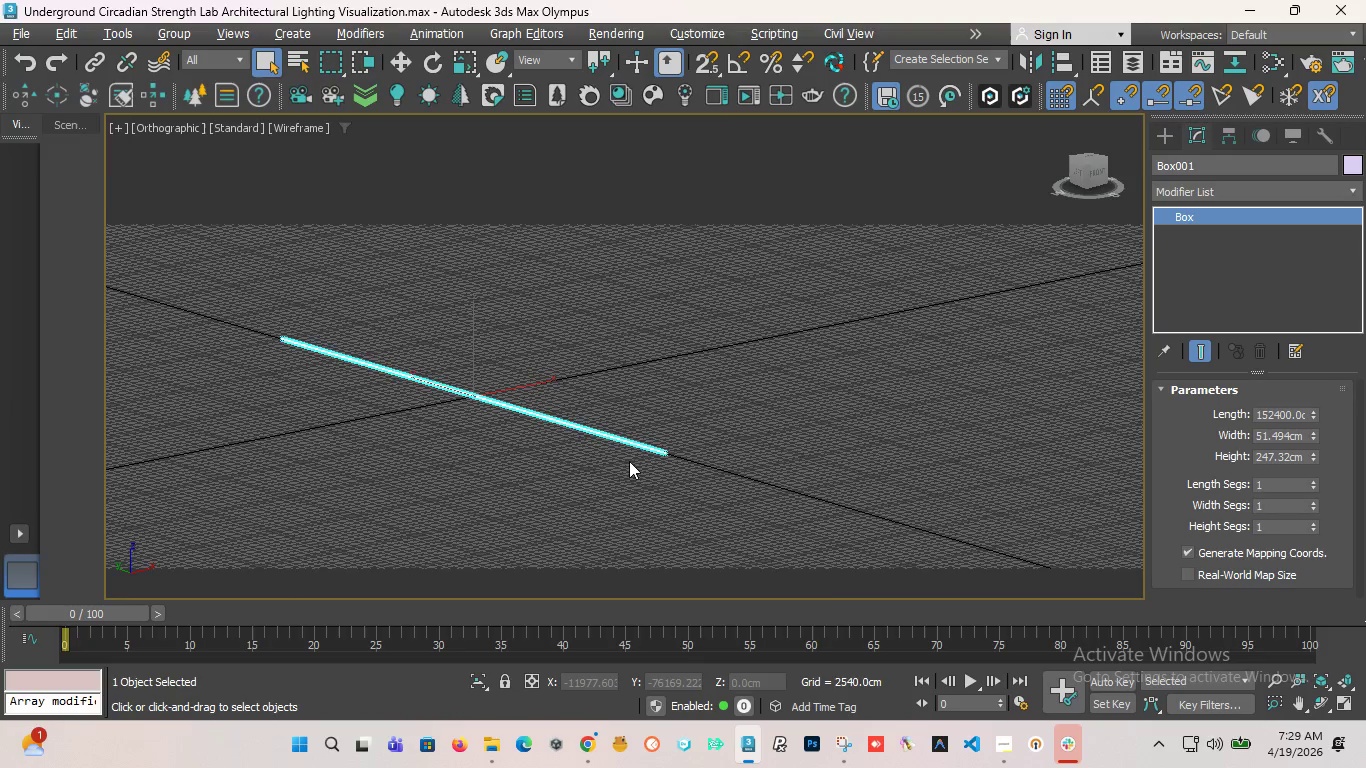 
scroll: coordinate [737, 384], scroll_direction: up, amount: 10.0
 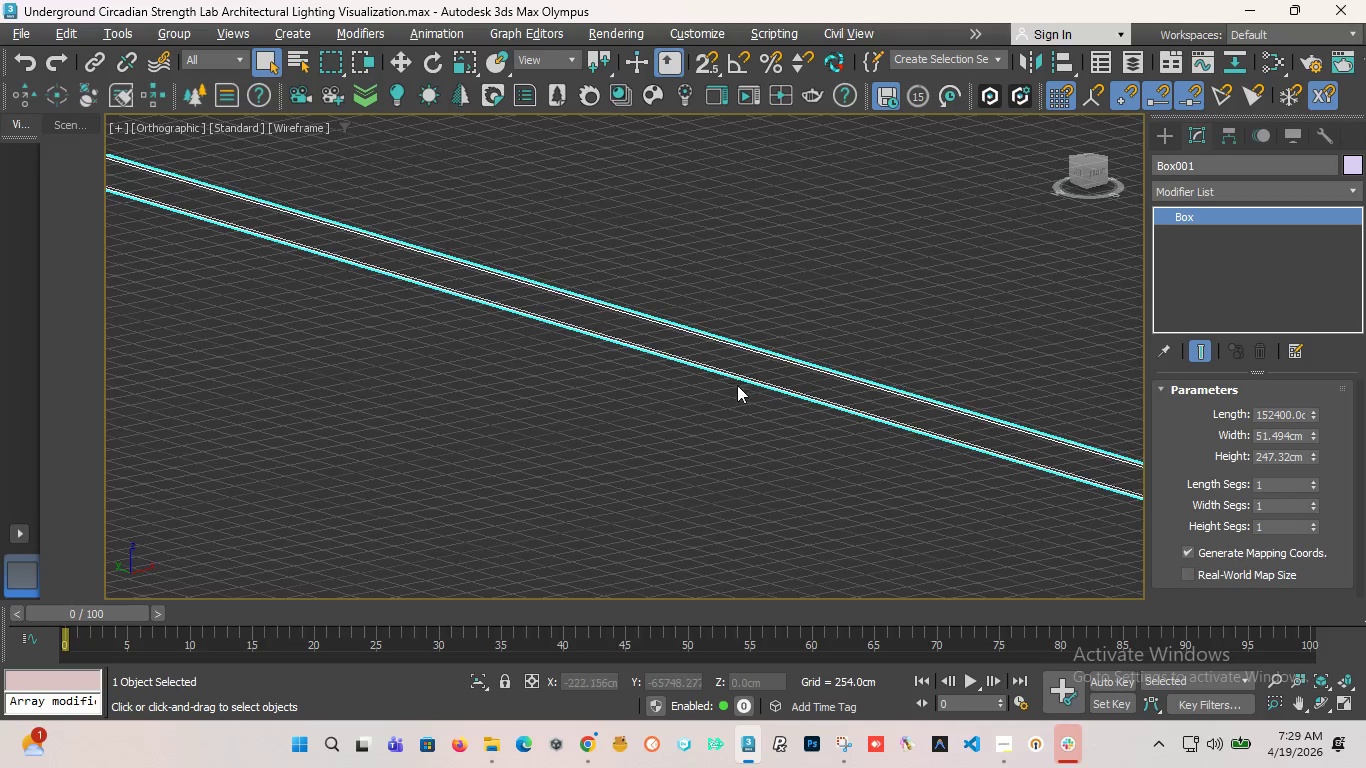 
scroll: coordinate [737, 386], scroll_direction: down, amount: 3.0
 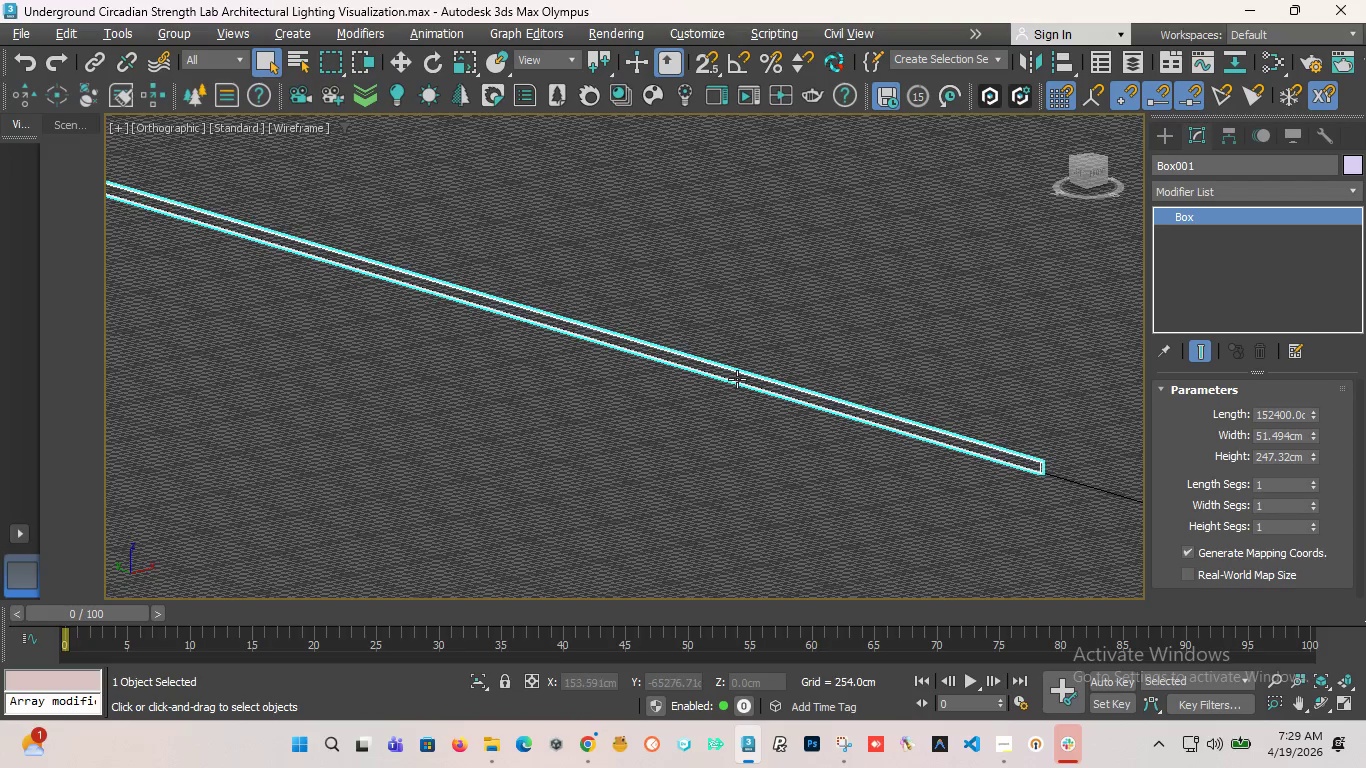 
key(T)
 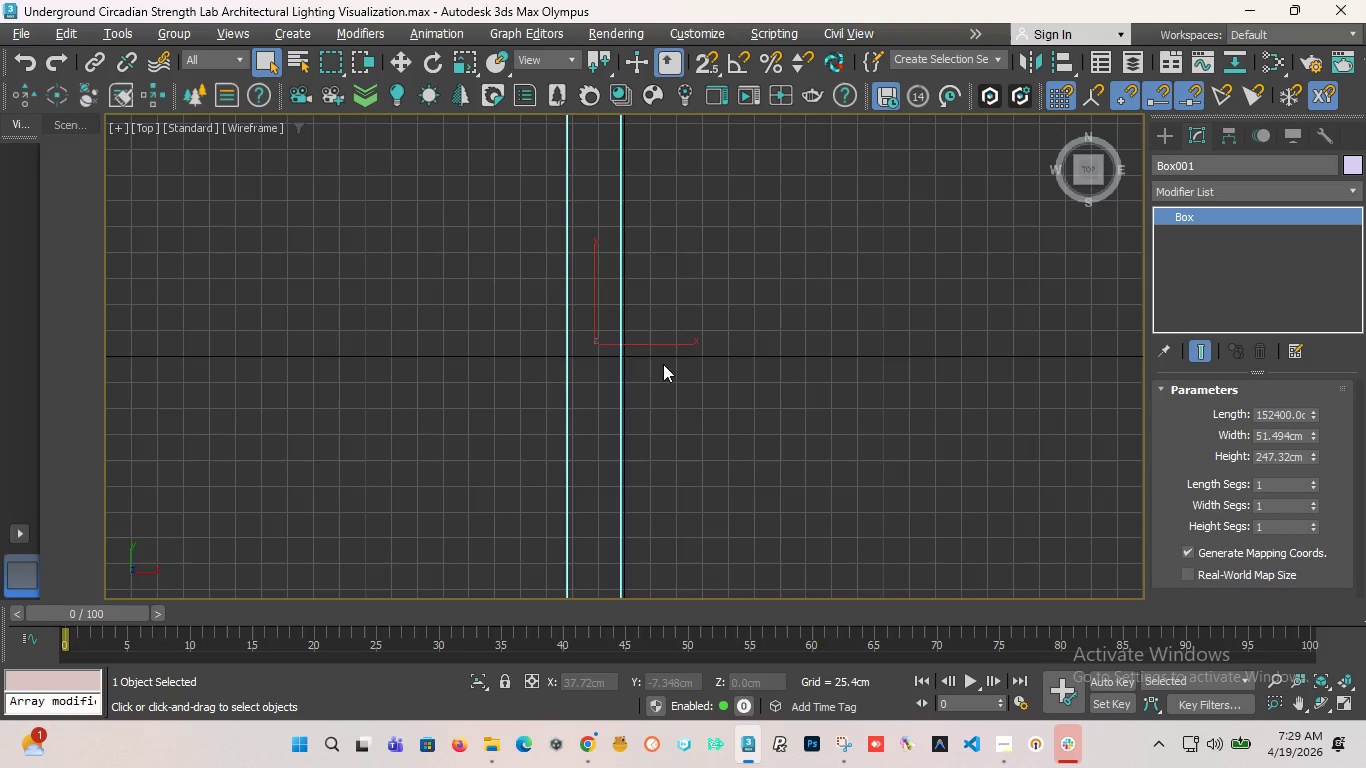 
scroll: coordinate [617, 365], scroll_direction: down, amount: 1.0
 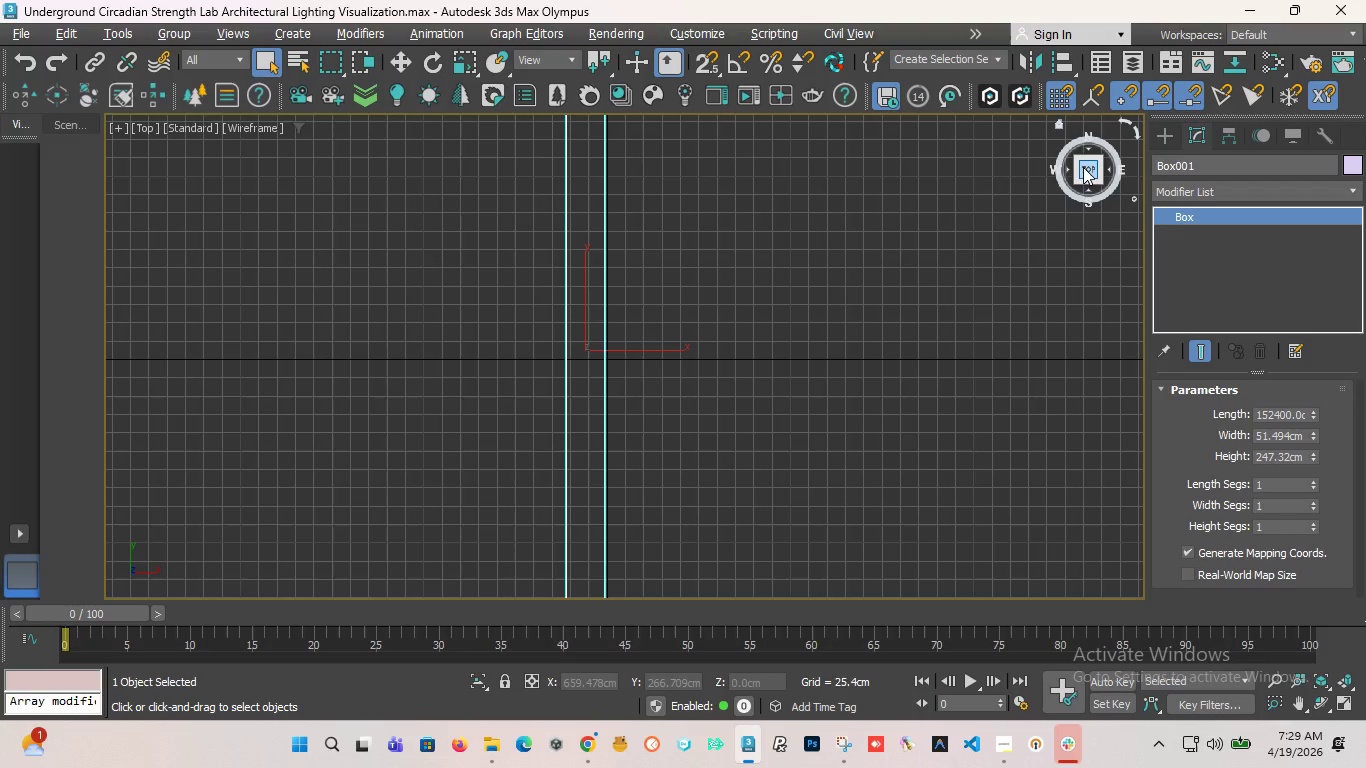 
left_click_drag(start_coordinate=[1083, 167], to_coordinate=[949, 587])
 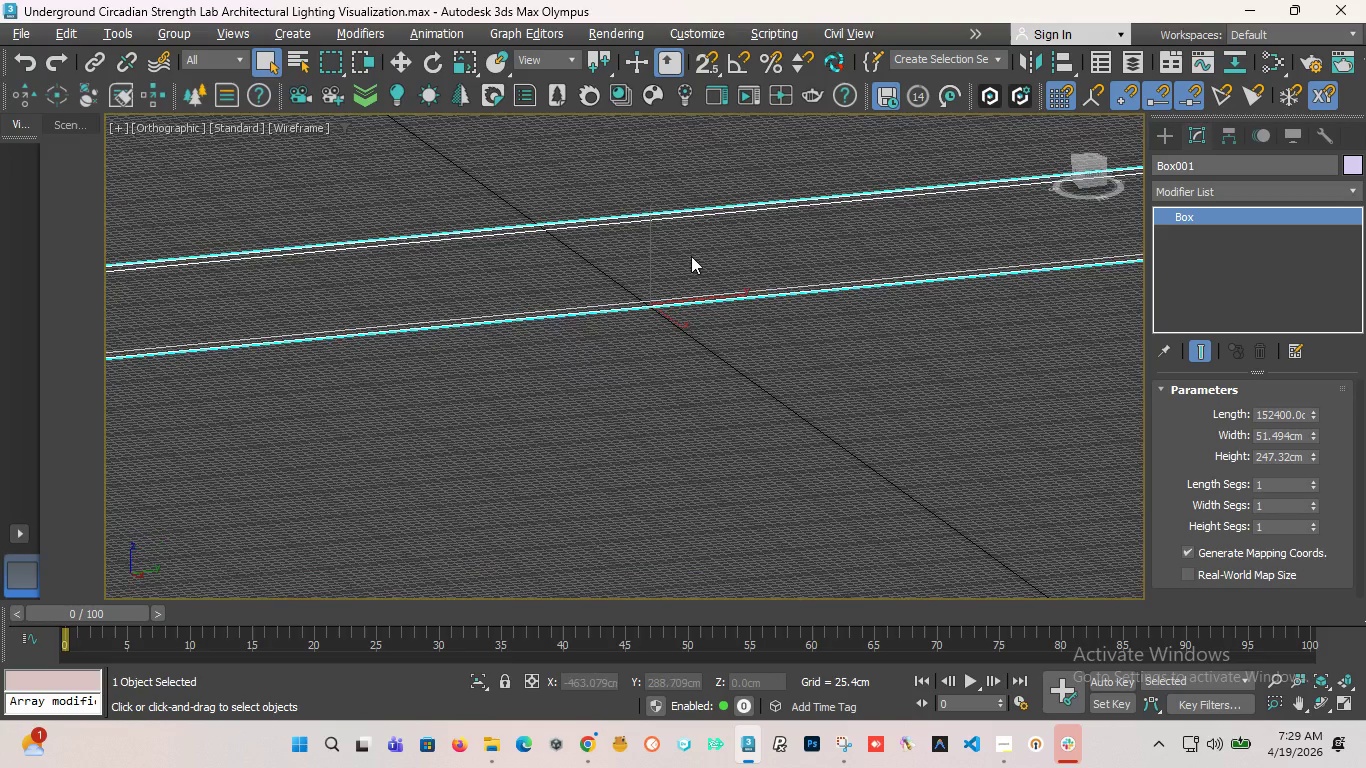 
scroll: coordinate [691, 256], scroll_direction: none, amount: 0.0
 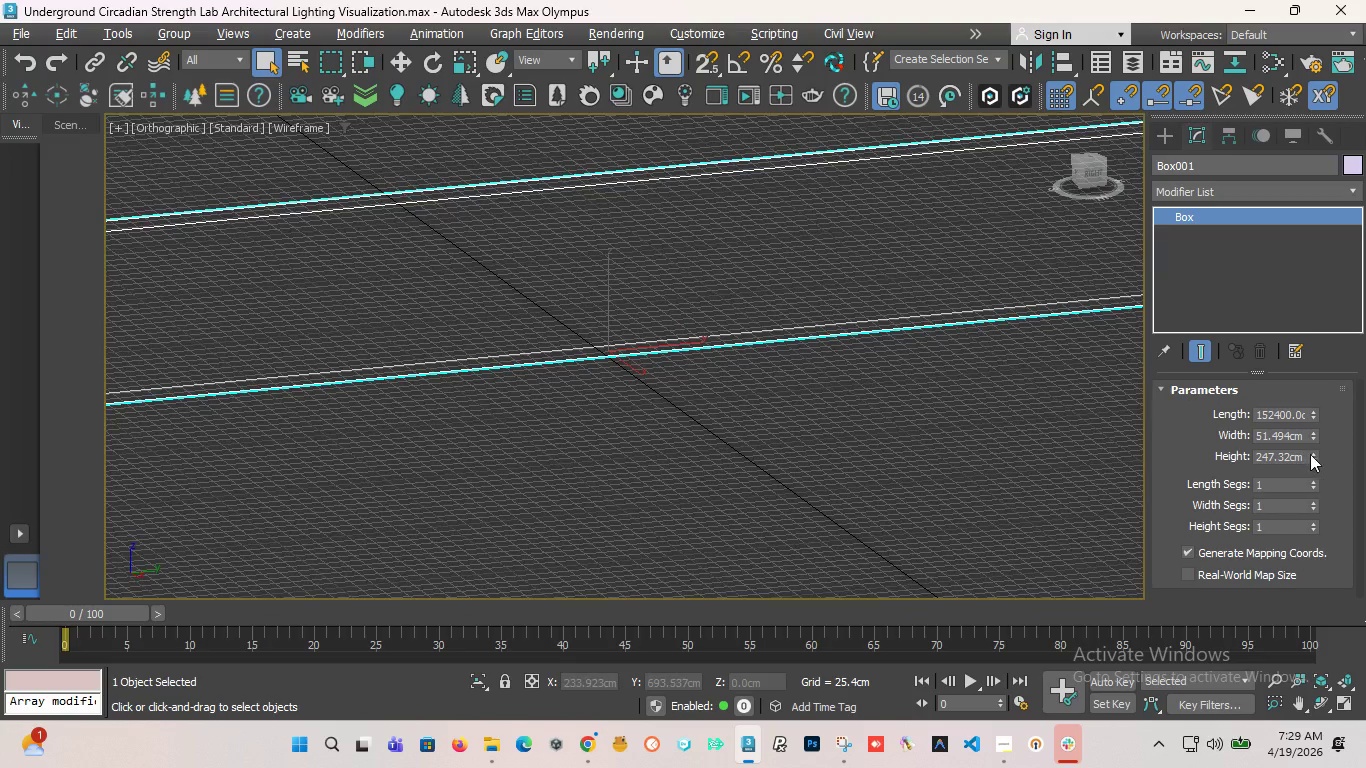 
left_click_drag(start_coordinate=[1310, 454], to_coordinate=[1313, 421])
 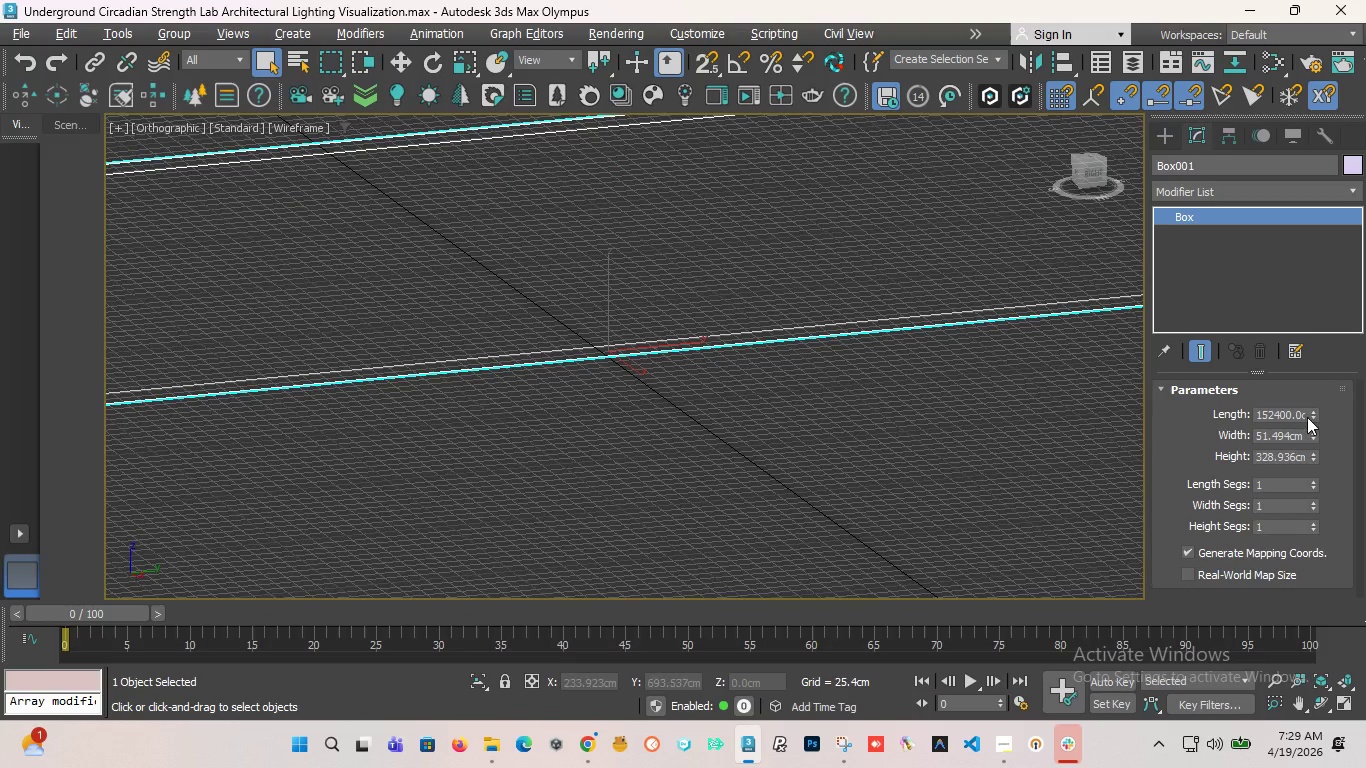 
key(Control+Z)
 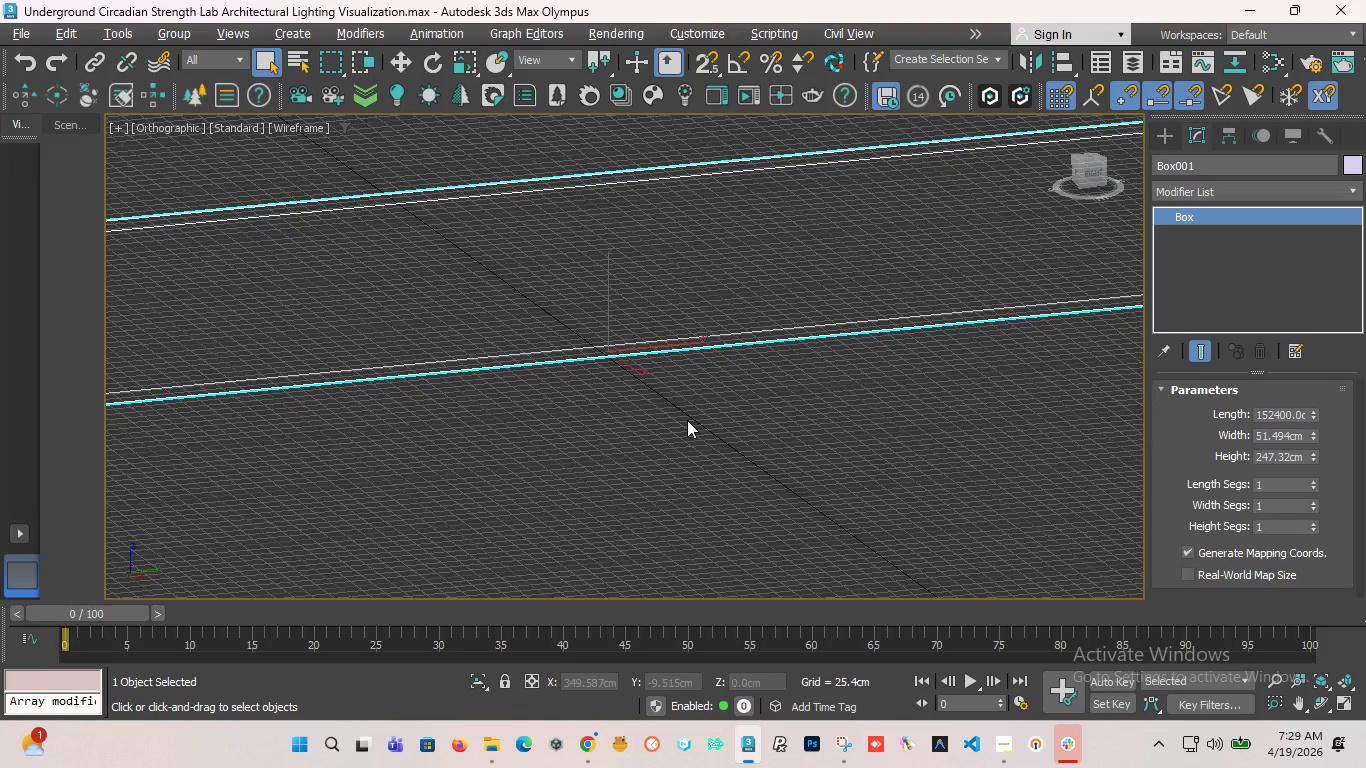 
scroll: coordinate [682, 419], scroll_direction: down, amount: 18.0
 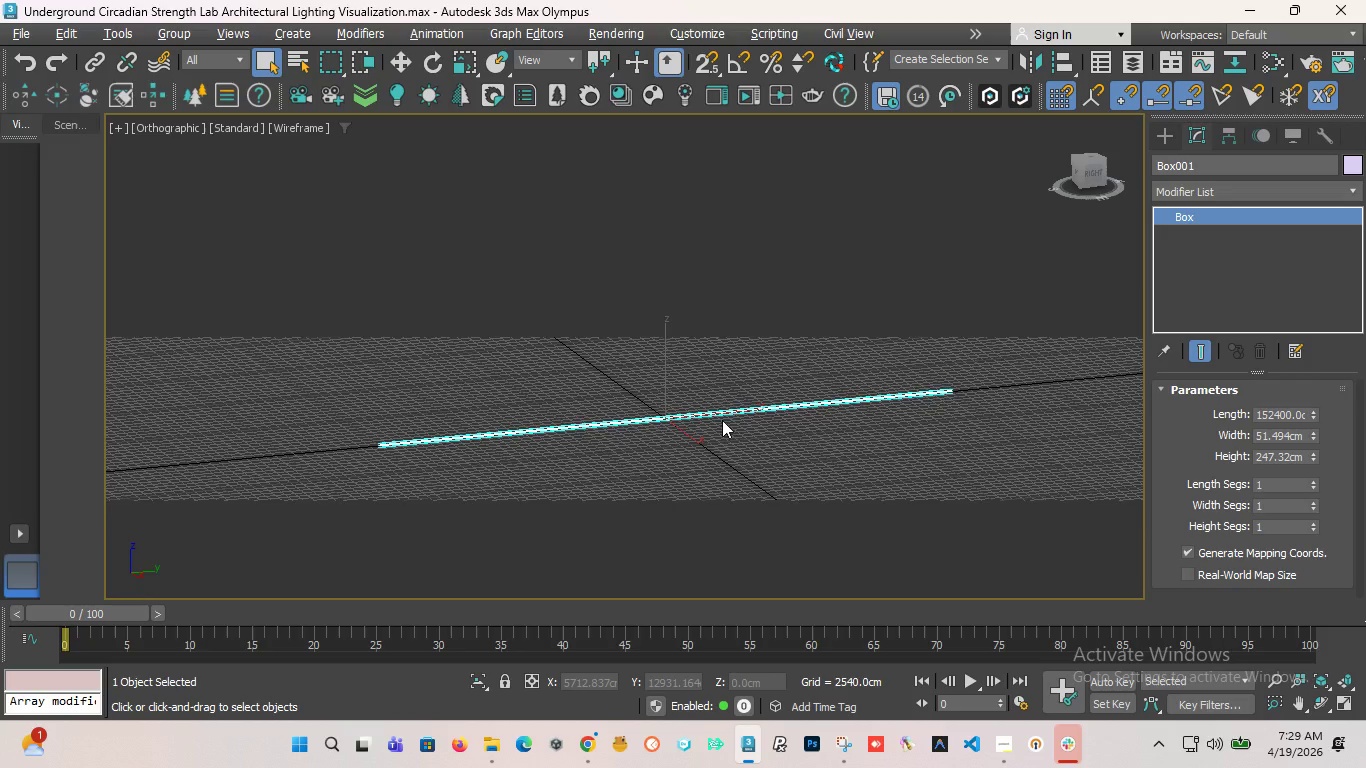 
scroll: coordinate [722, 420], scroll_direction: up, amount: 2.0
 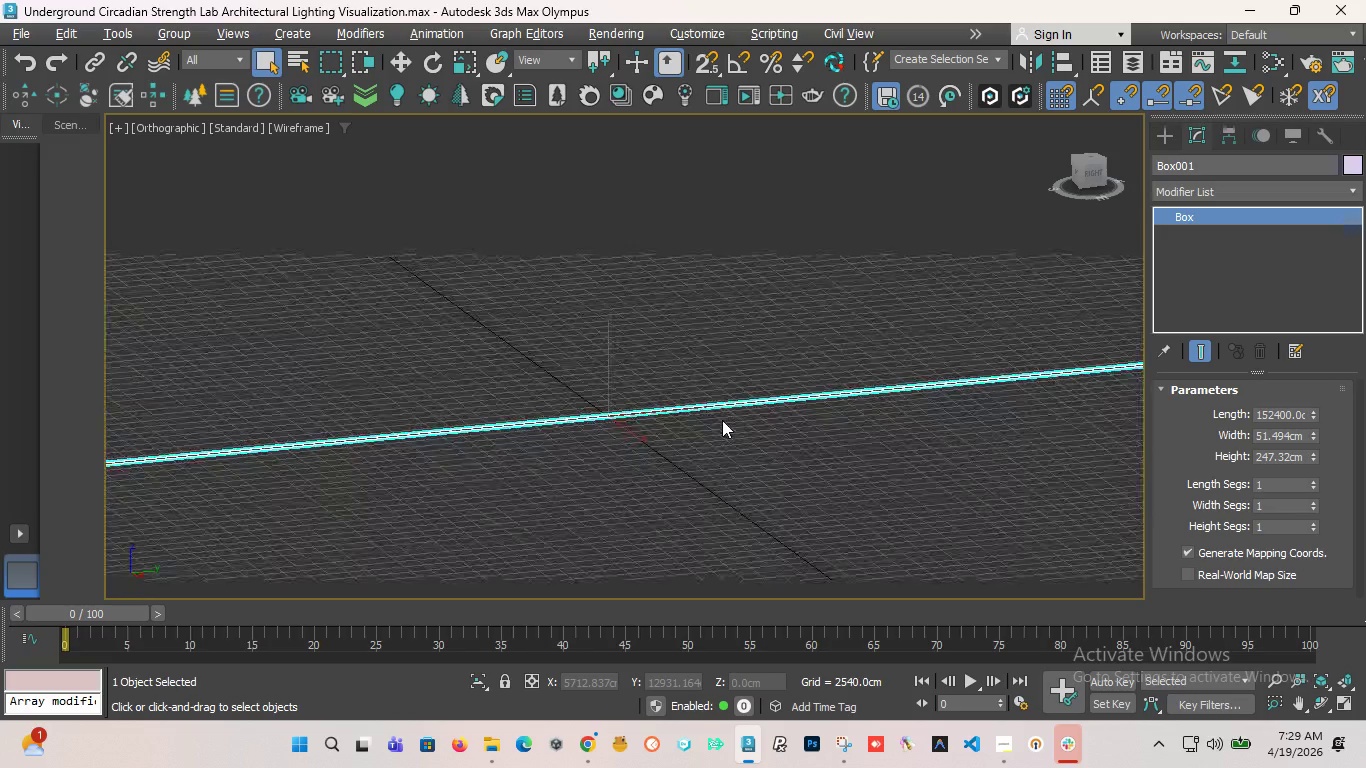 
scroll: coordinate [722, 423], scroll_direction: down, amount: 1.0
 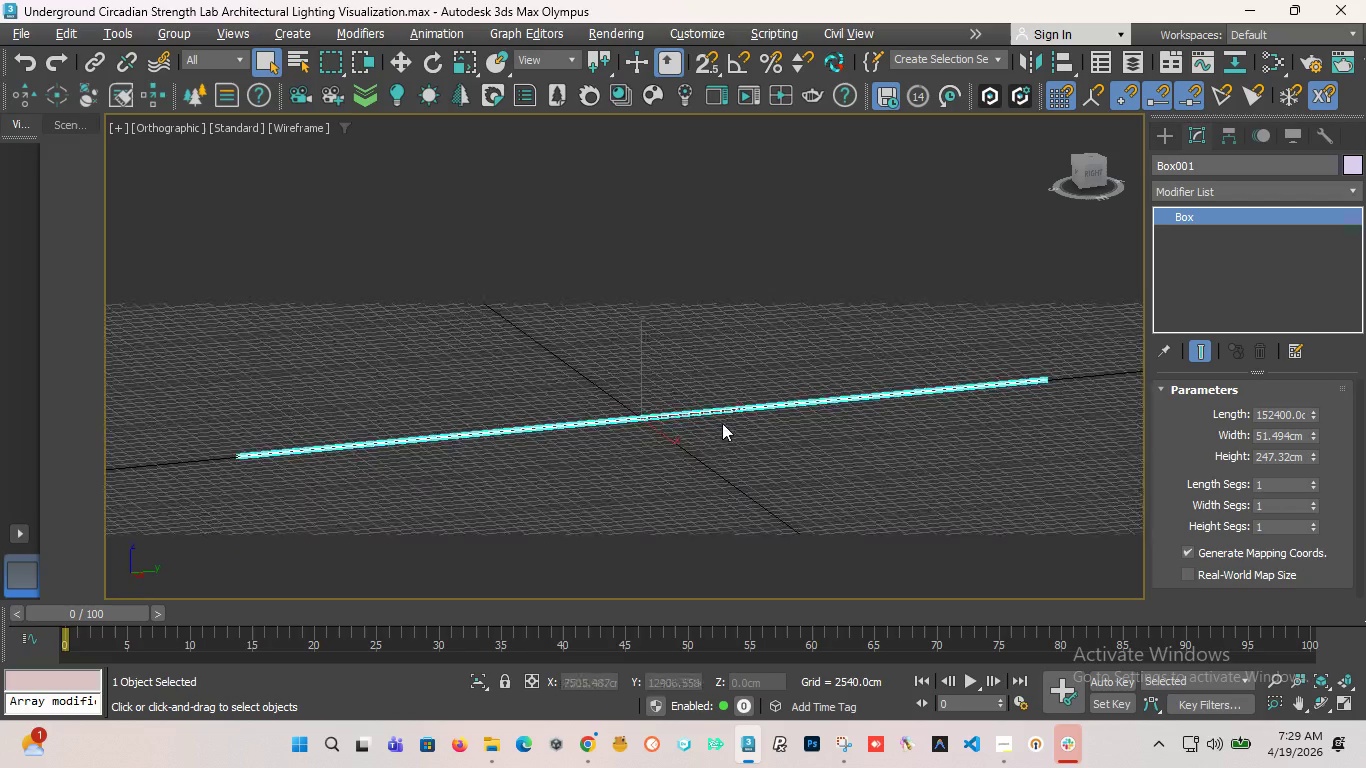 
key(T)
 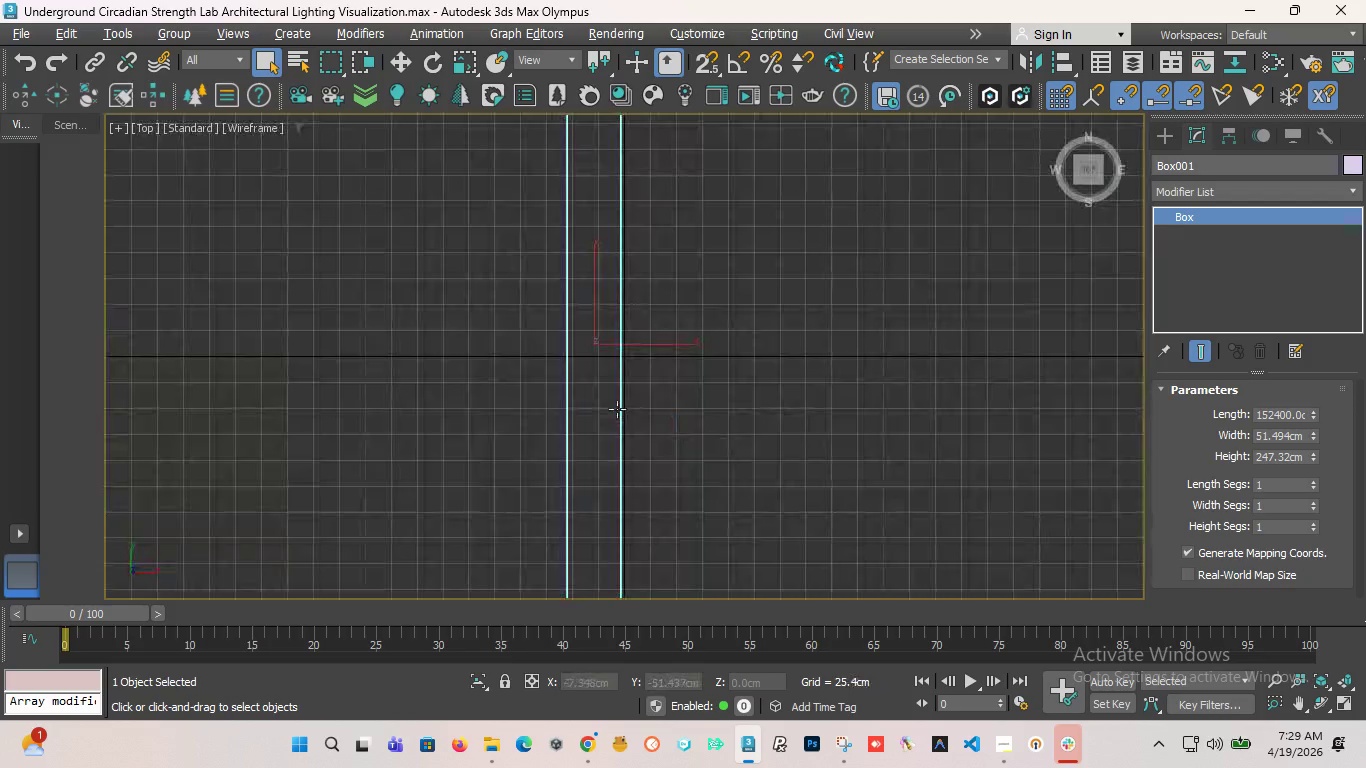 
scroll: coordinate [572, 288], scroll_direction: down, amount: 22.0
 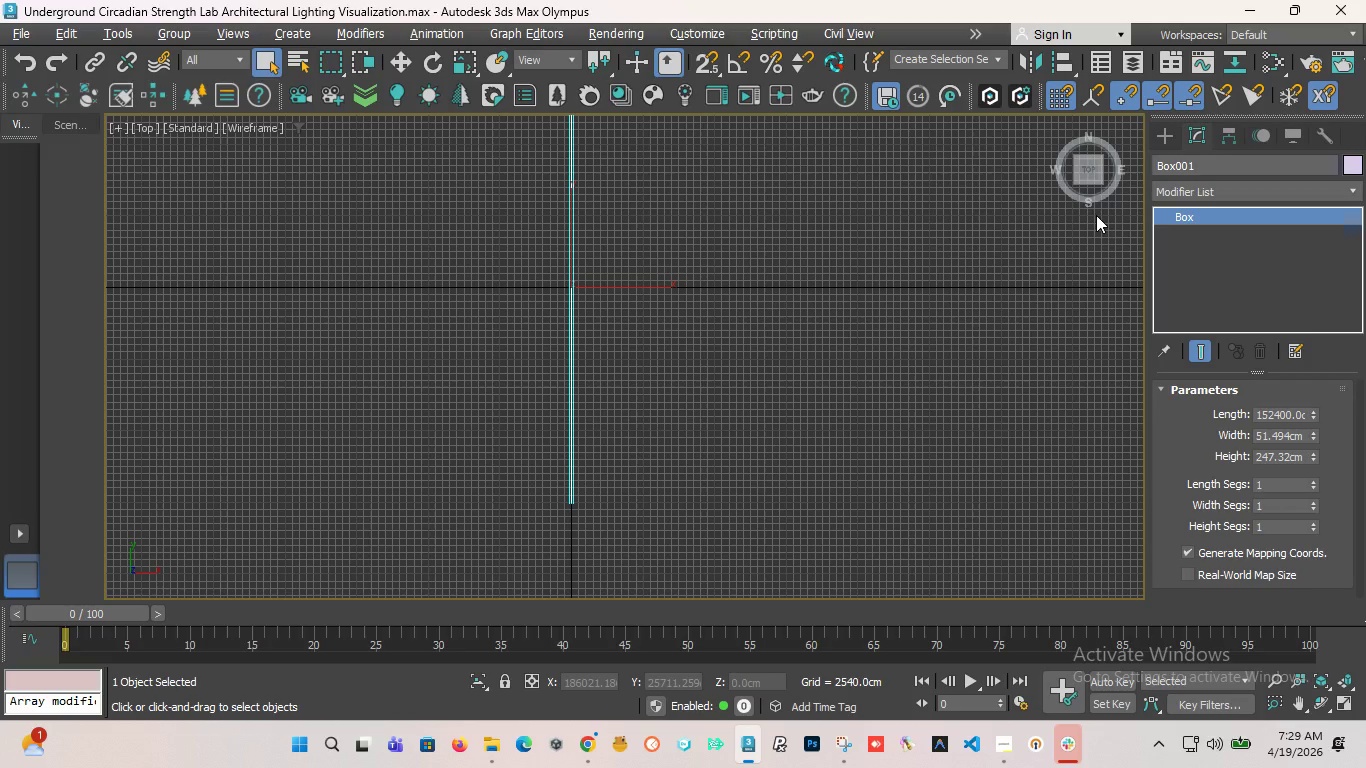 
wait(9.15)
 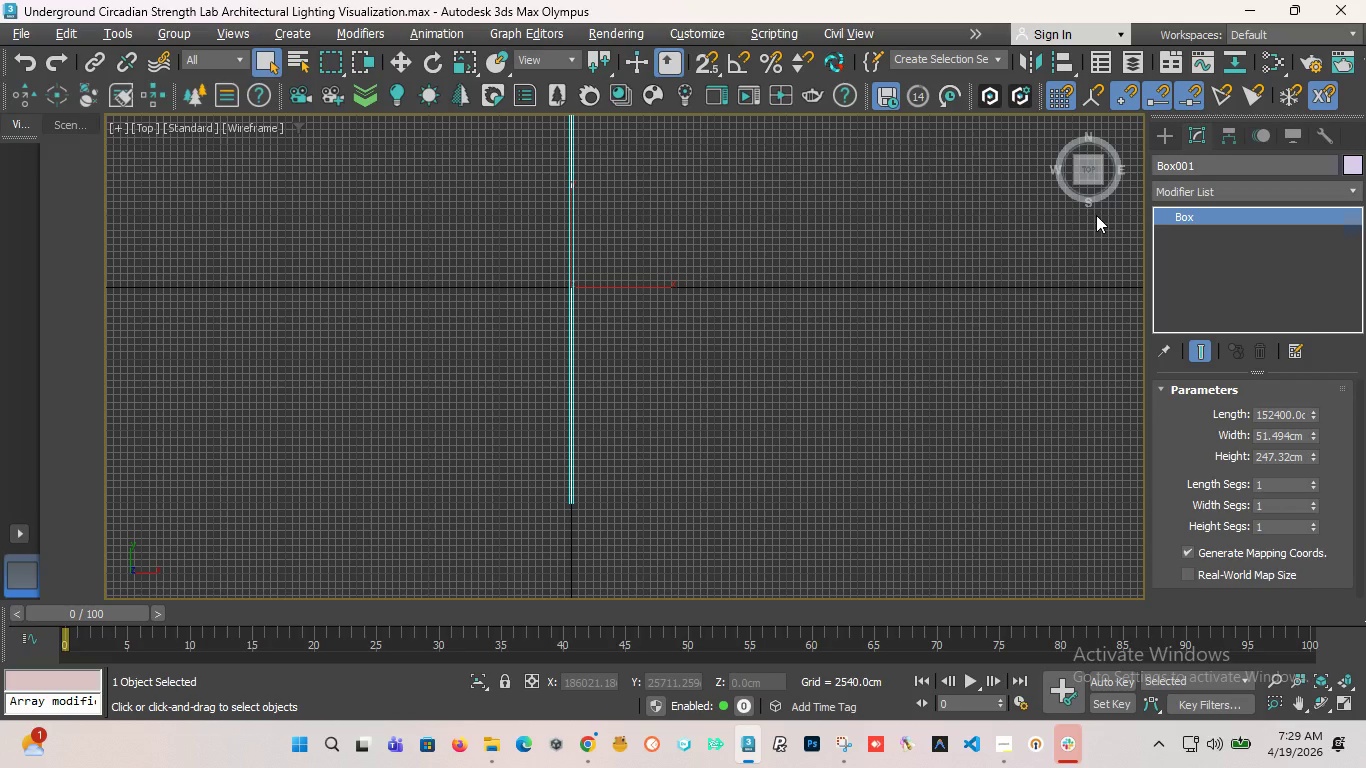 
left_click([1006, 747])